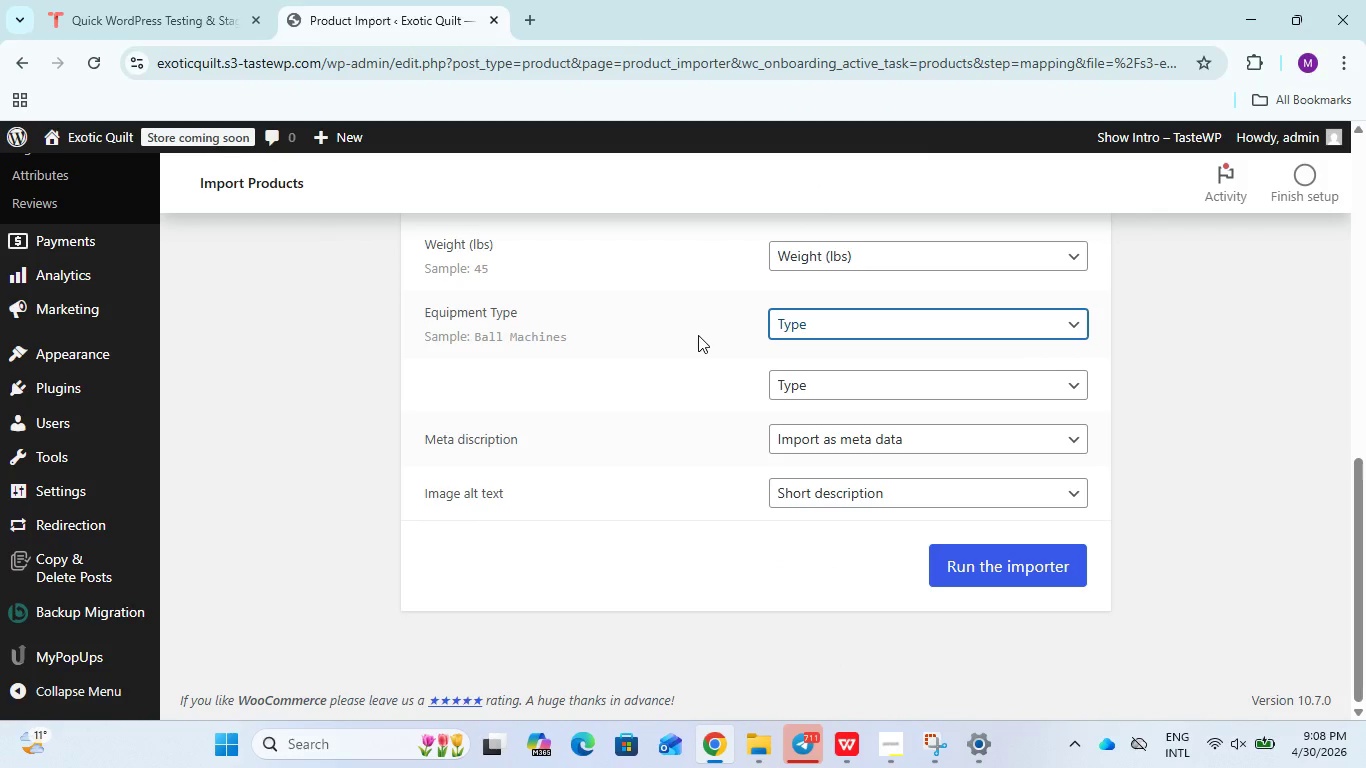 
left_click([979, 626])
 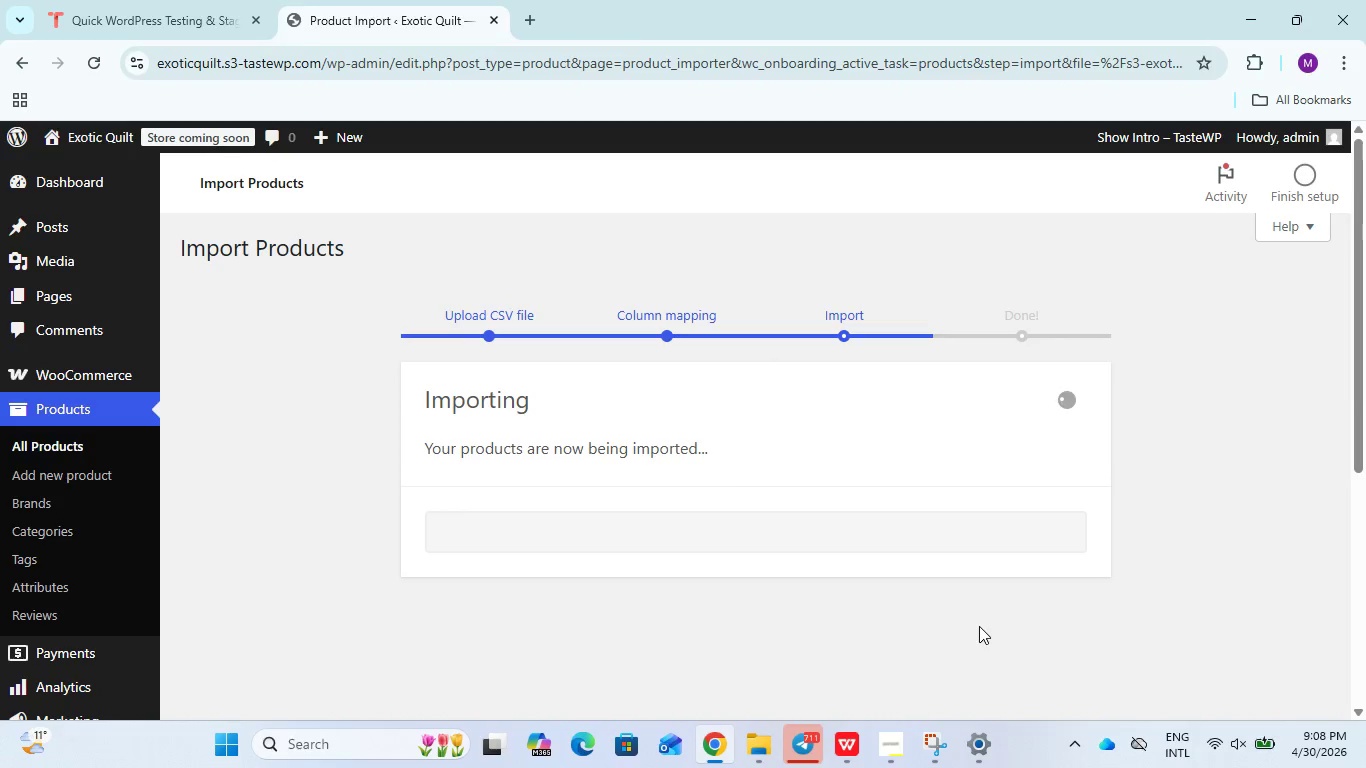 
wait(9.28)
 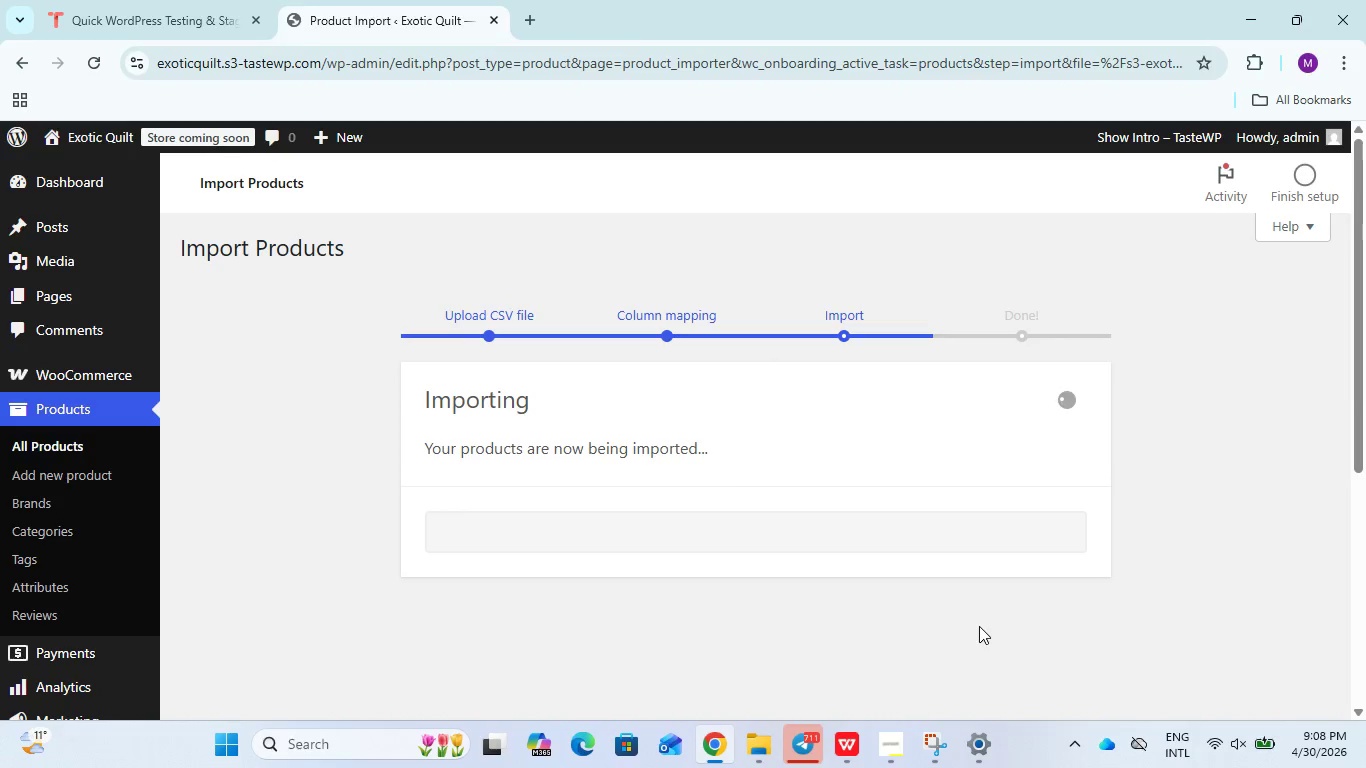 
left_click([1006, 381])
 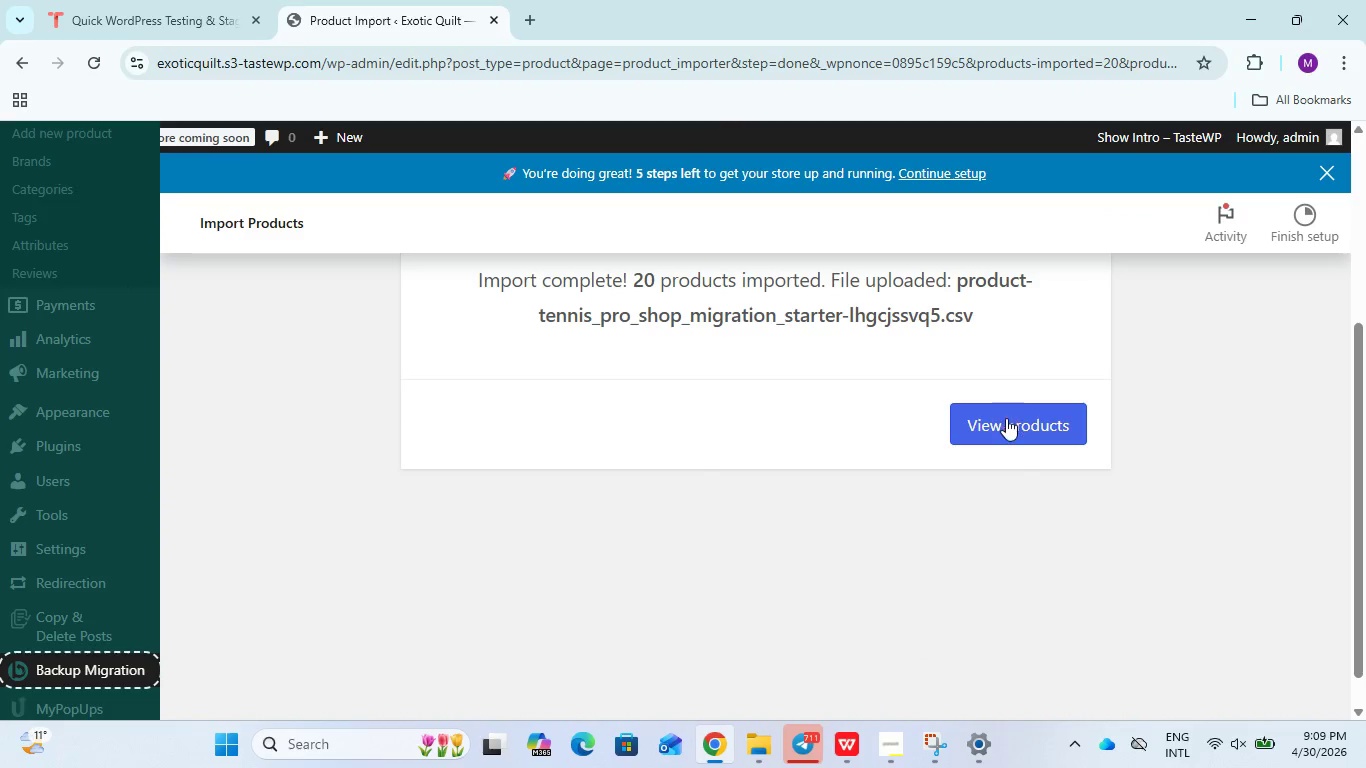 
left_click([1006, 418])
 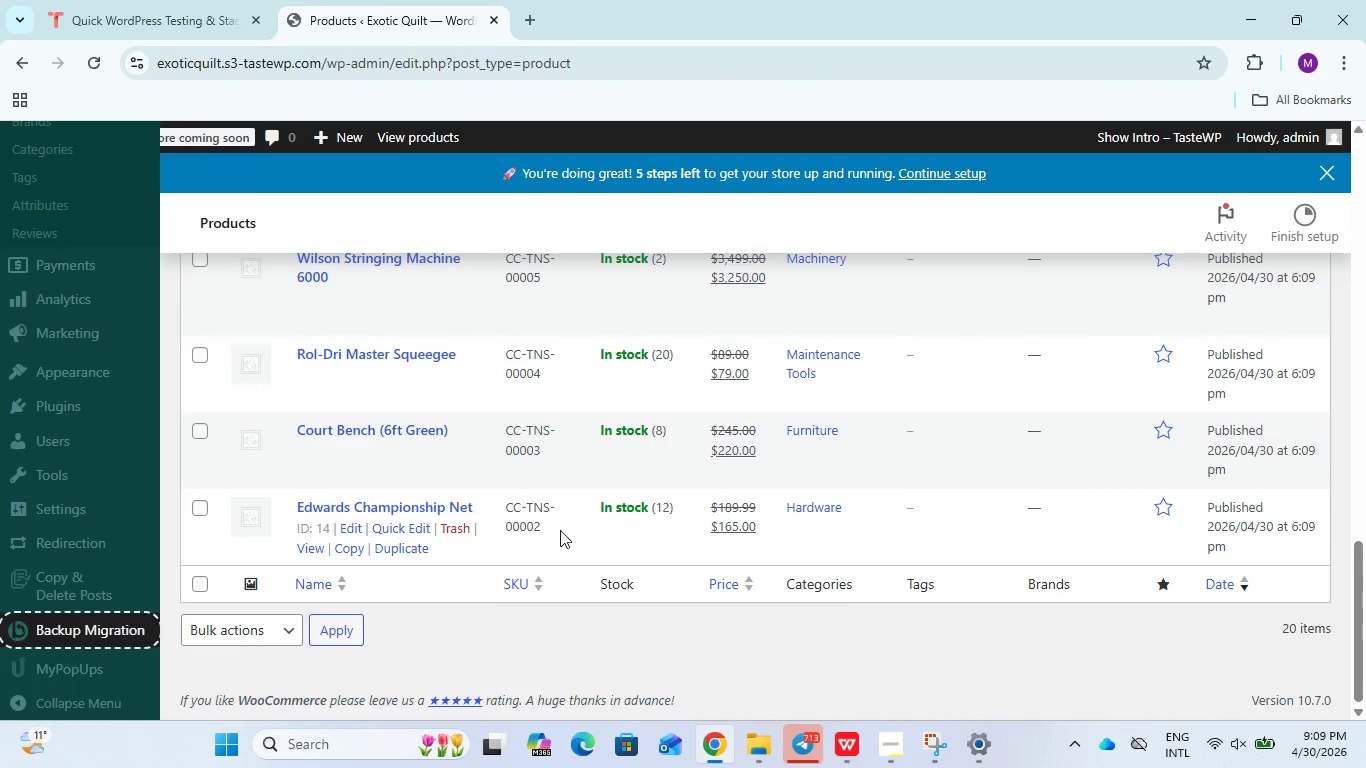 
wait(22.95)
 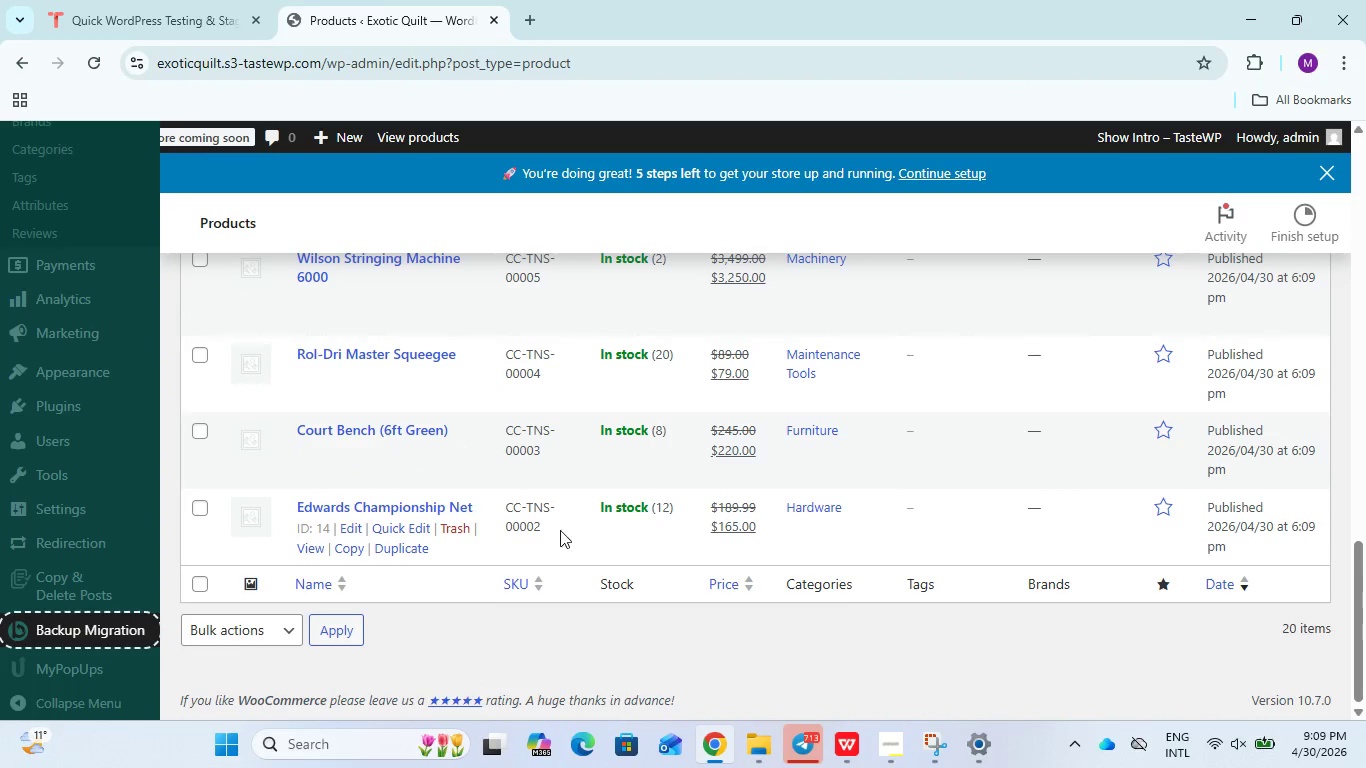 
left_click([417, 508])
 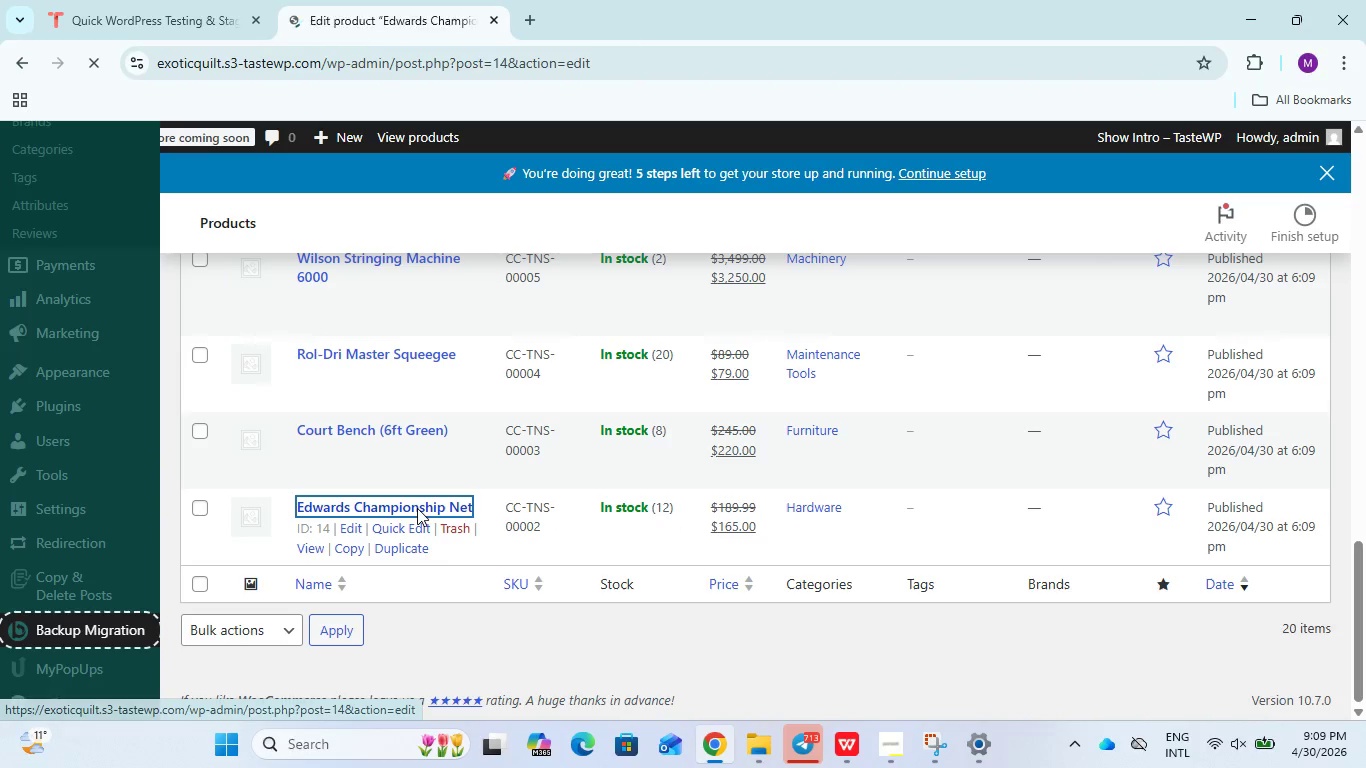 
mouse_move([675, 428])
 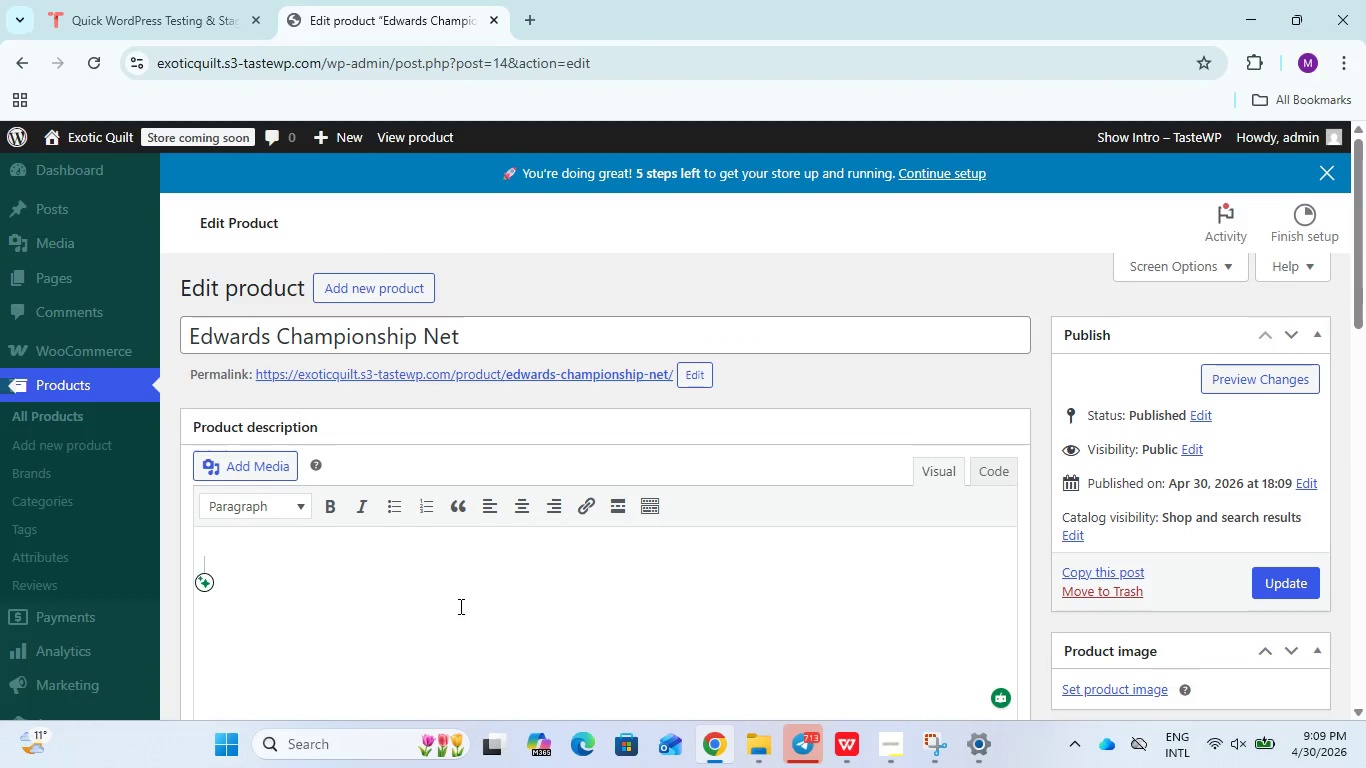 
left_click([459, 606])
 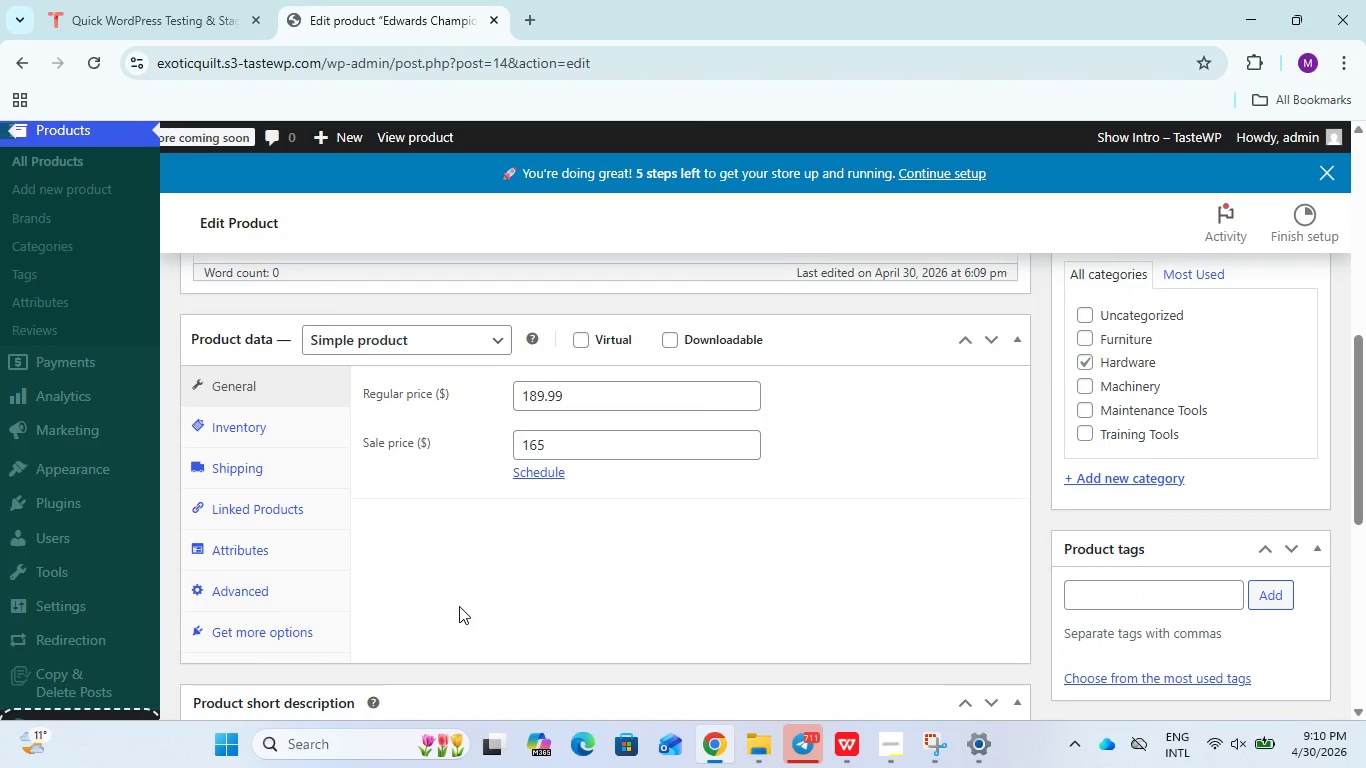 
wait(35.16)
 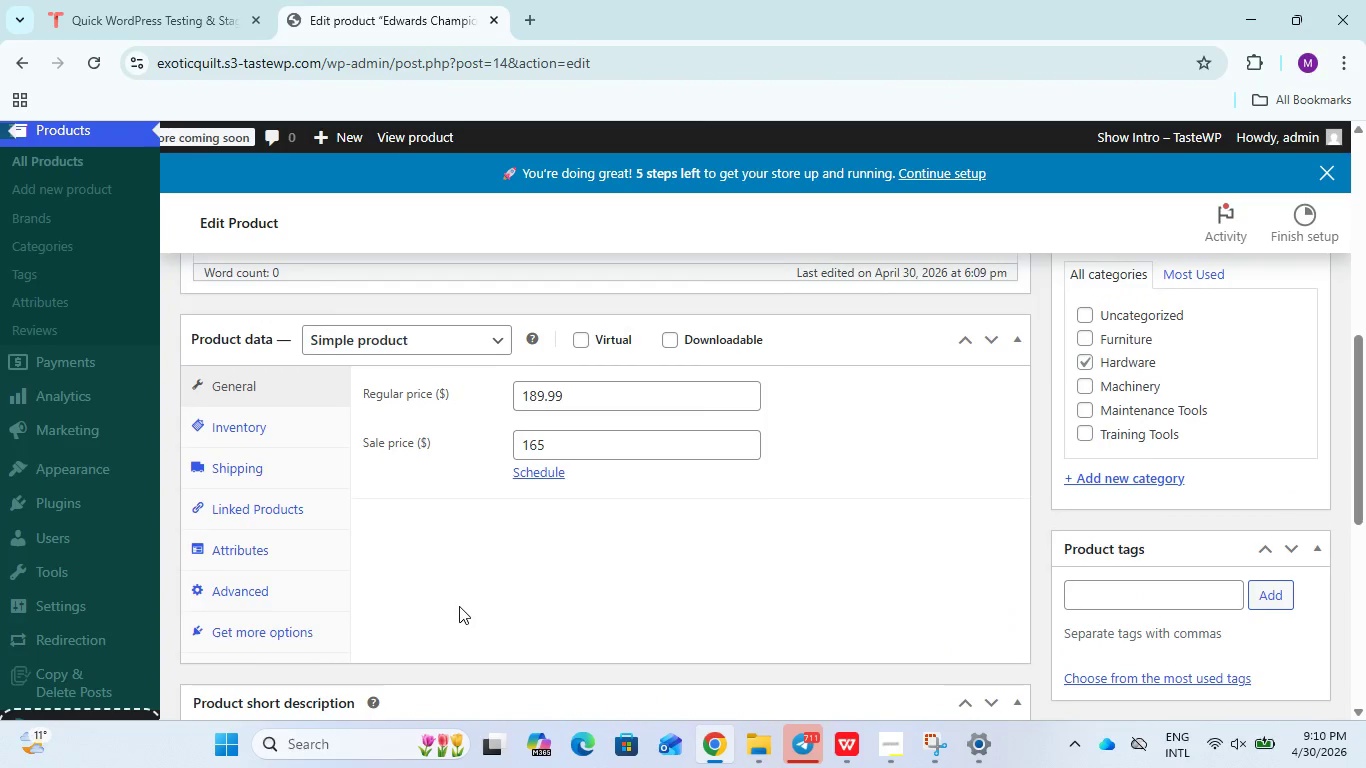 
left_click([224, 440])
 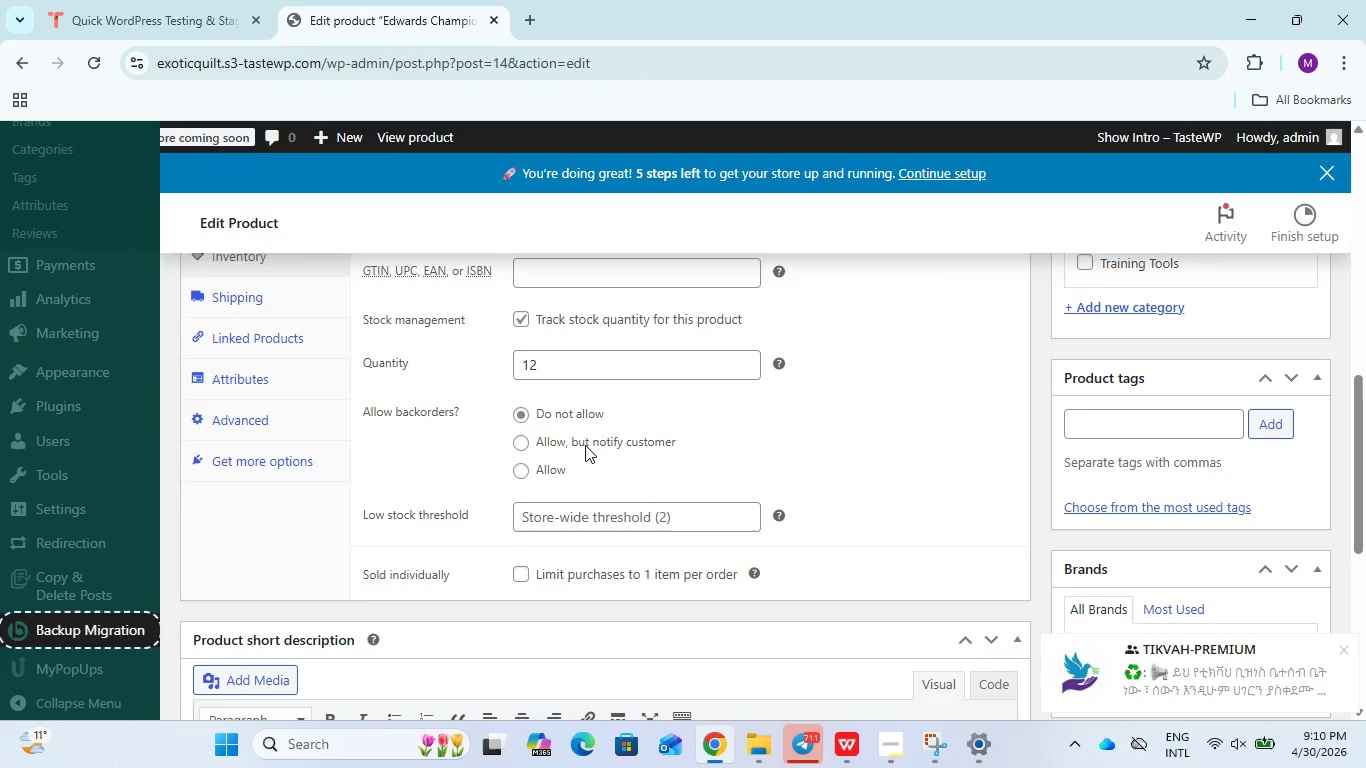 
wait(8.7)
 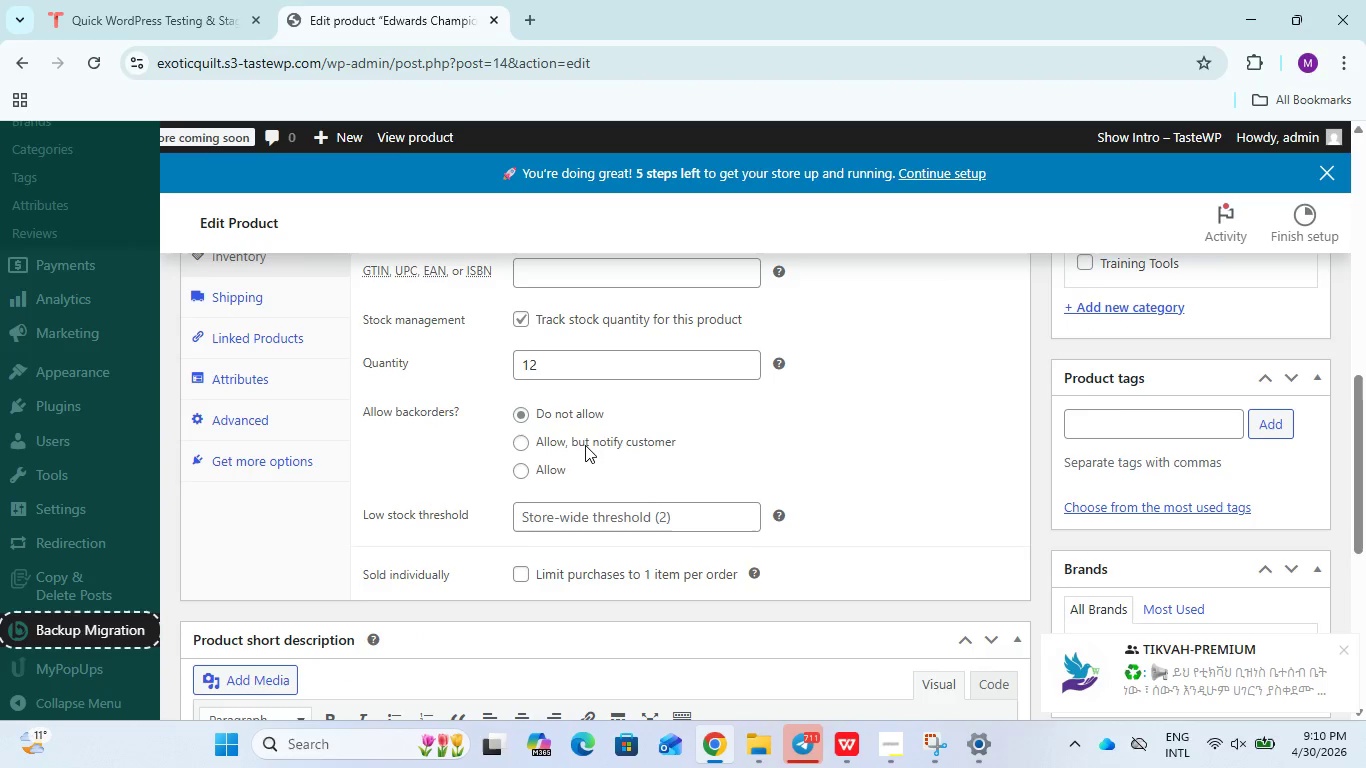 
left_click([255, 523])
 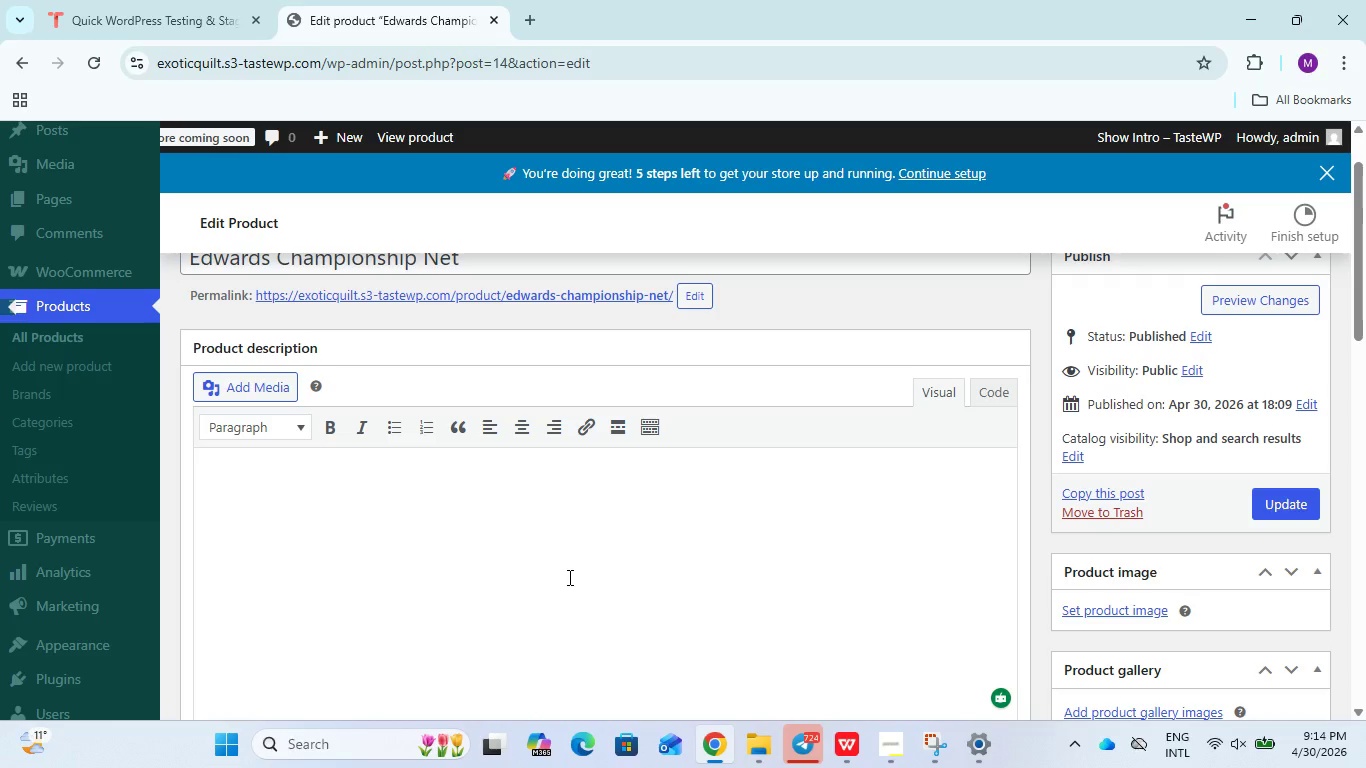 
wait(246.36)
 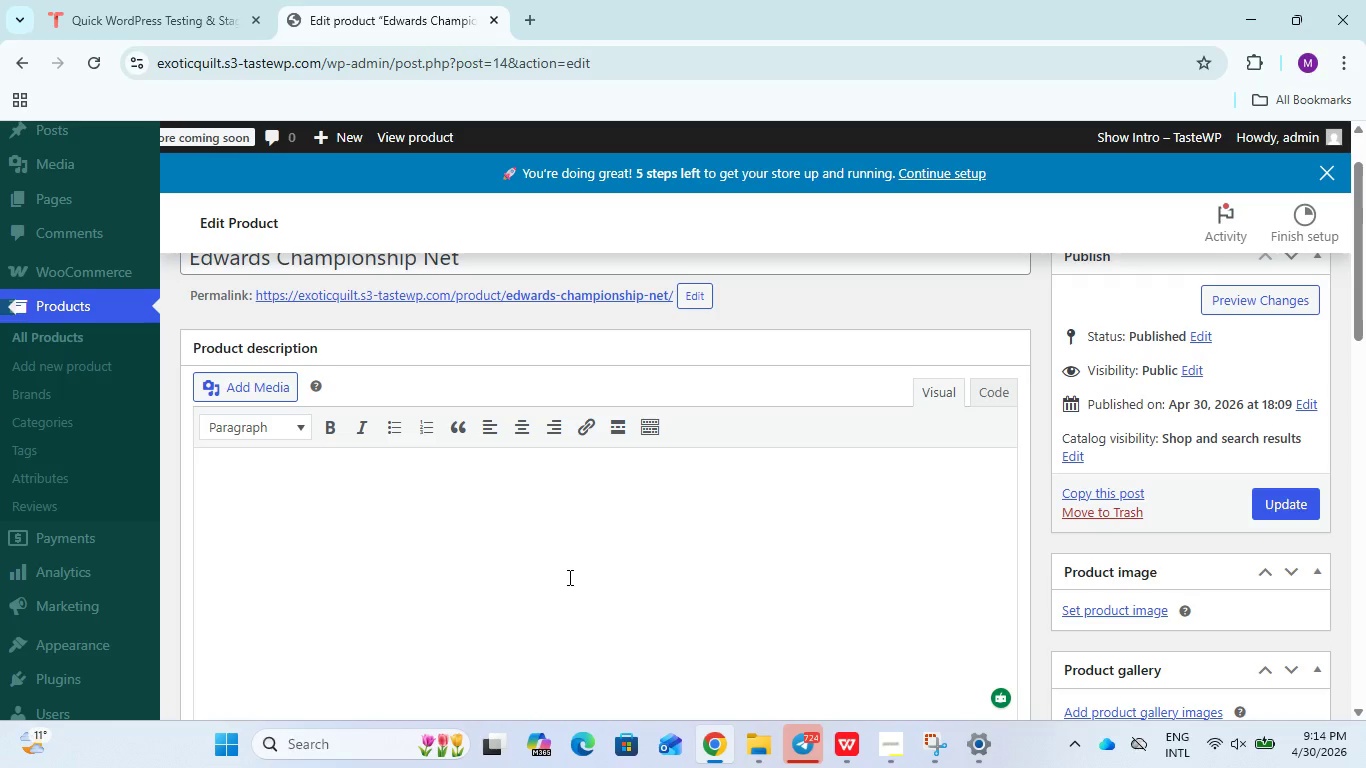 
left_click([63, 417])
 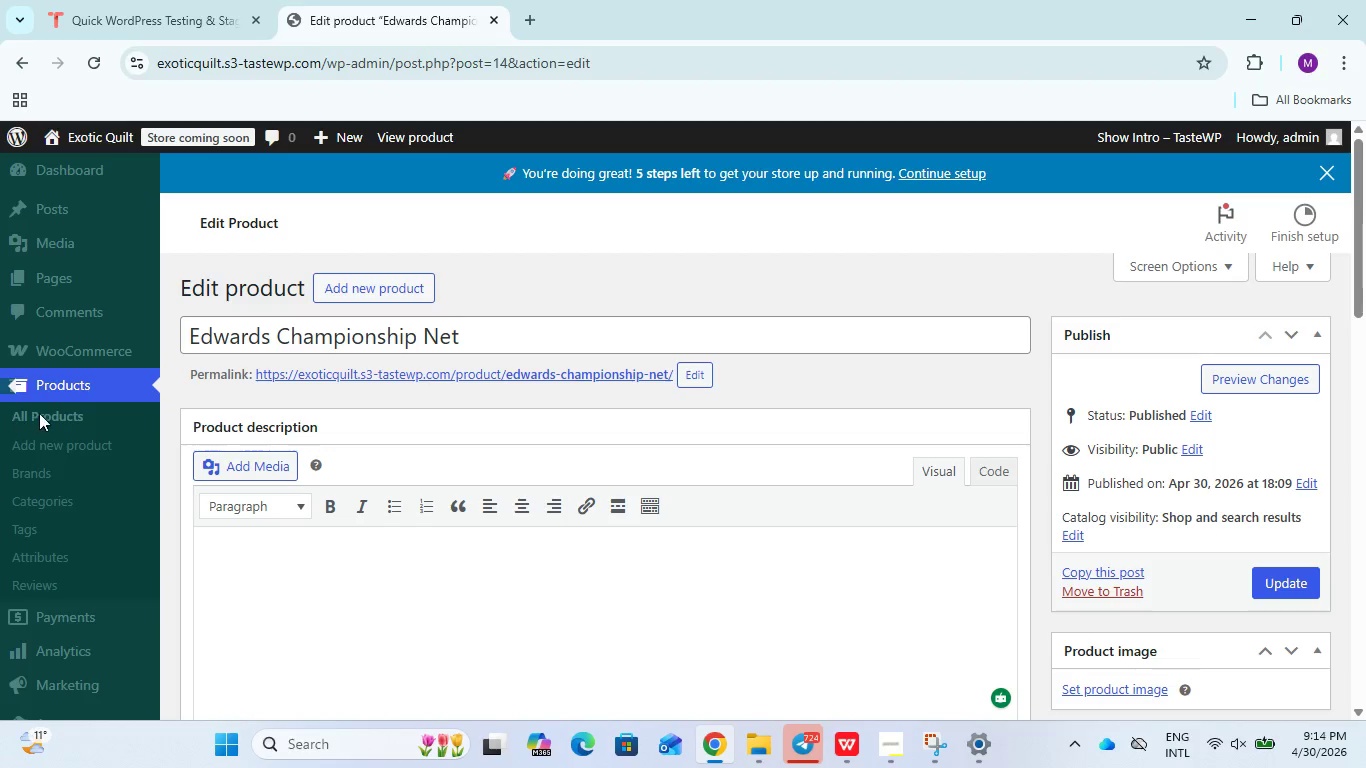 
left_click([40, 413])
 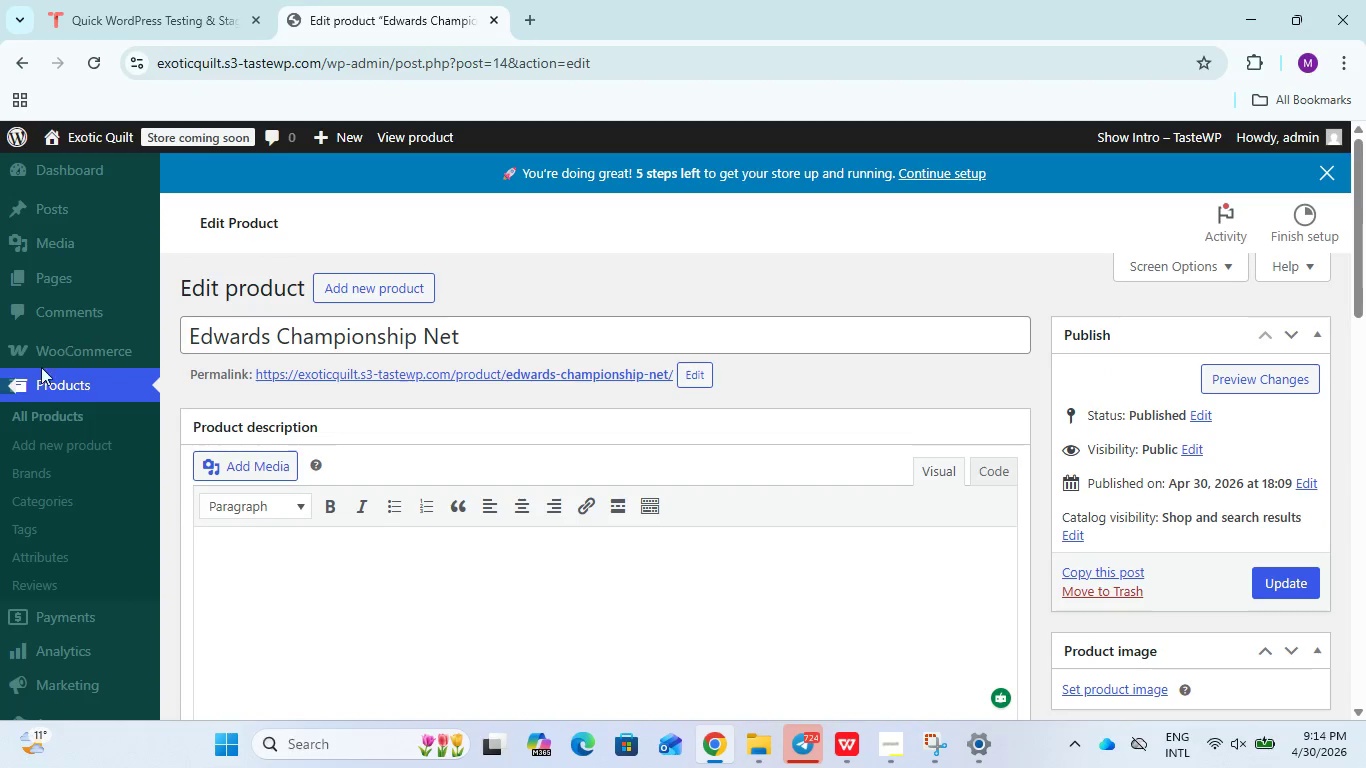 
left_click([41, 425])
 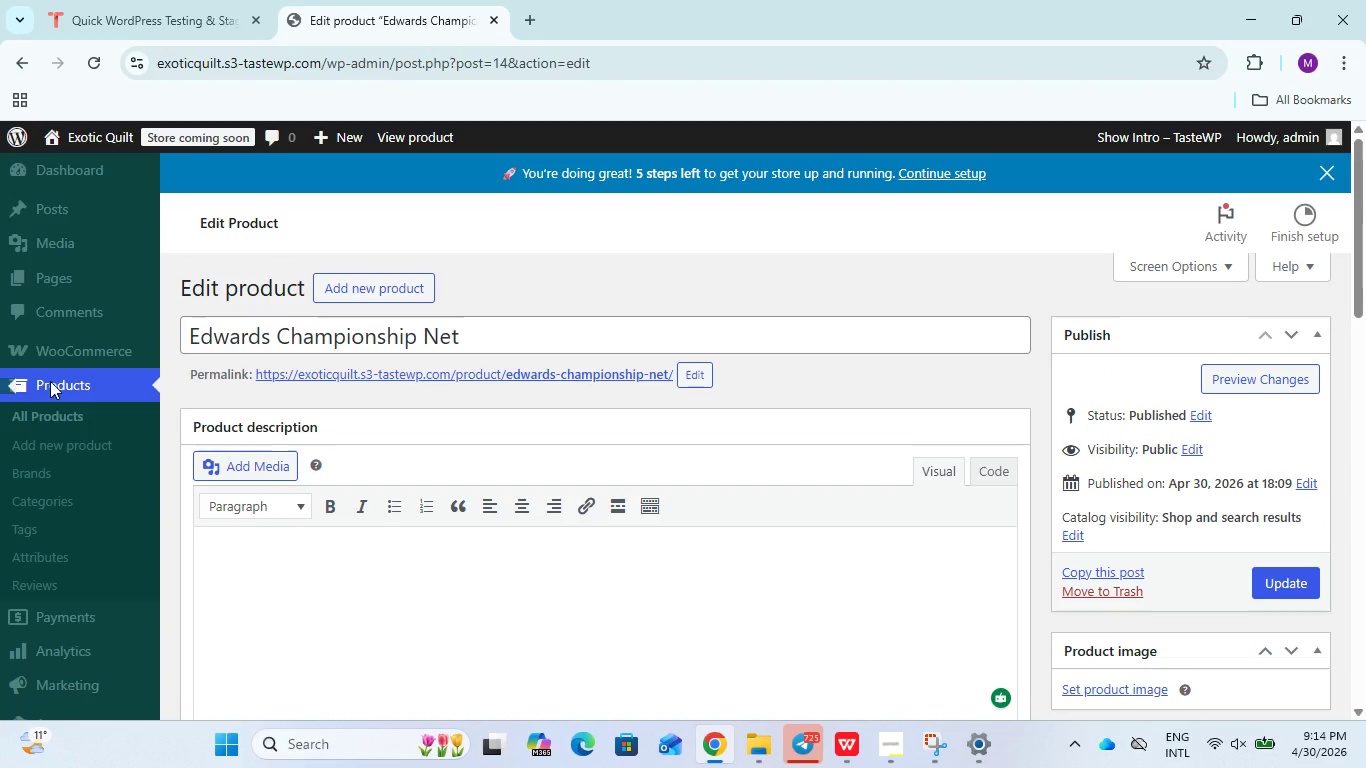 
left_click([50, 381])
 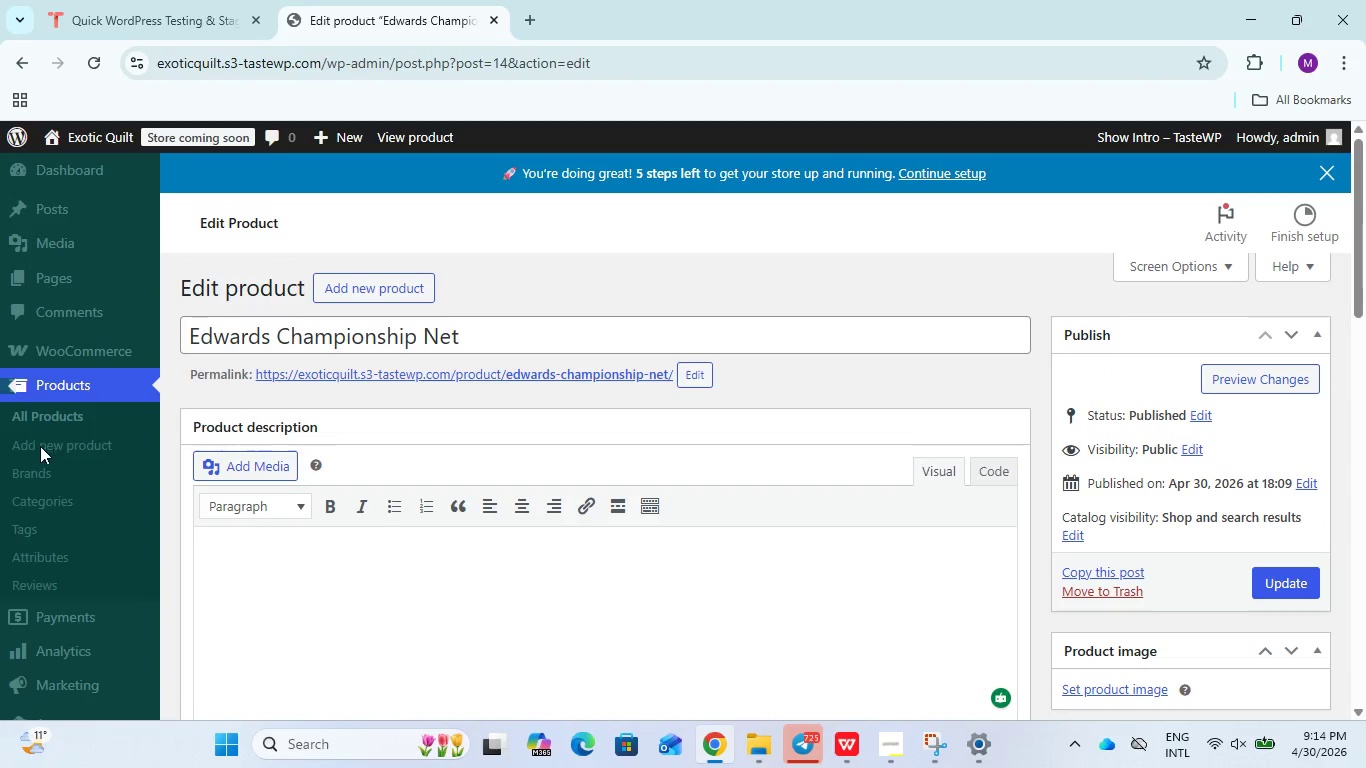 
left_click([40, 451])
 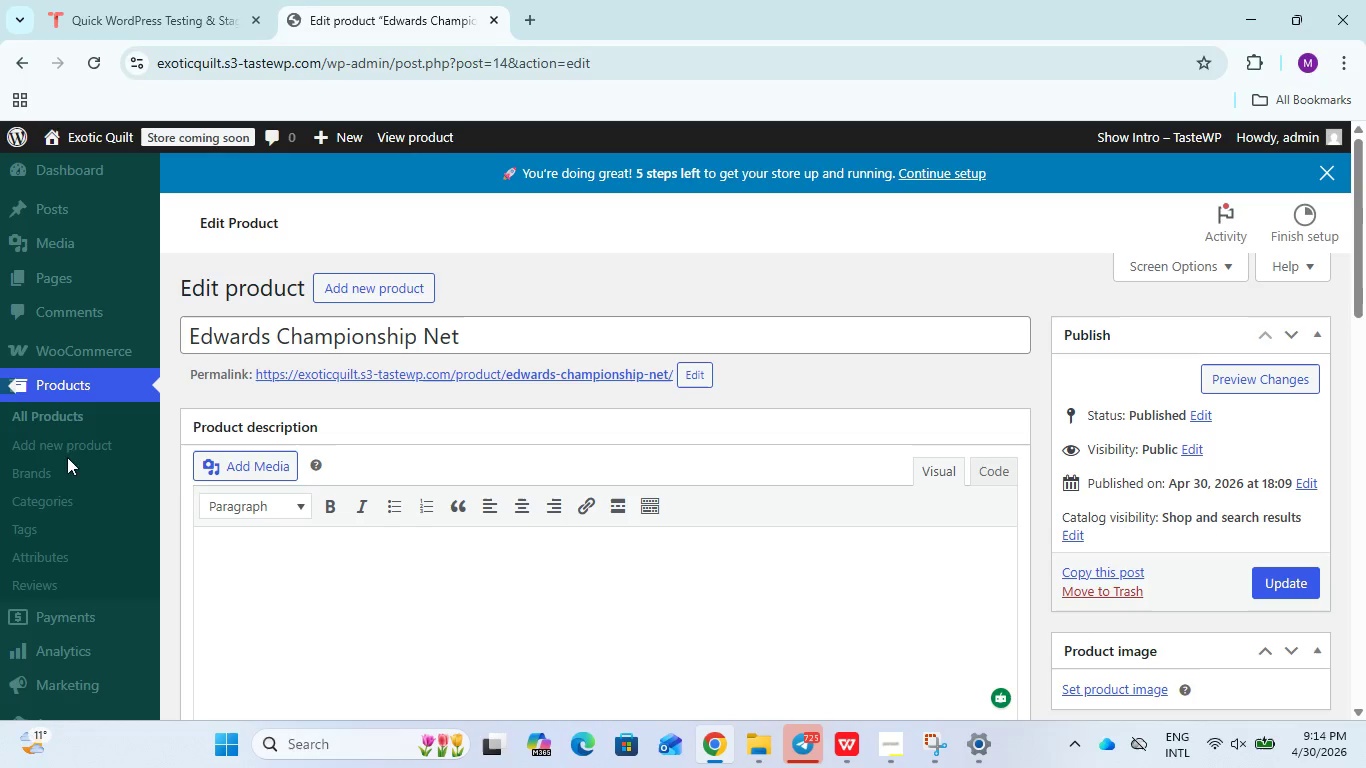 
mouse_move([312, 483])
 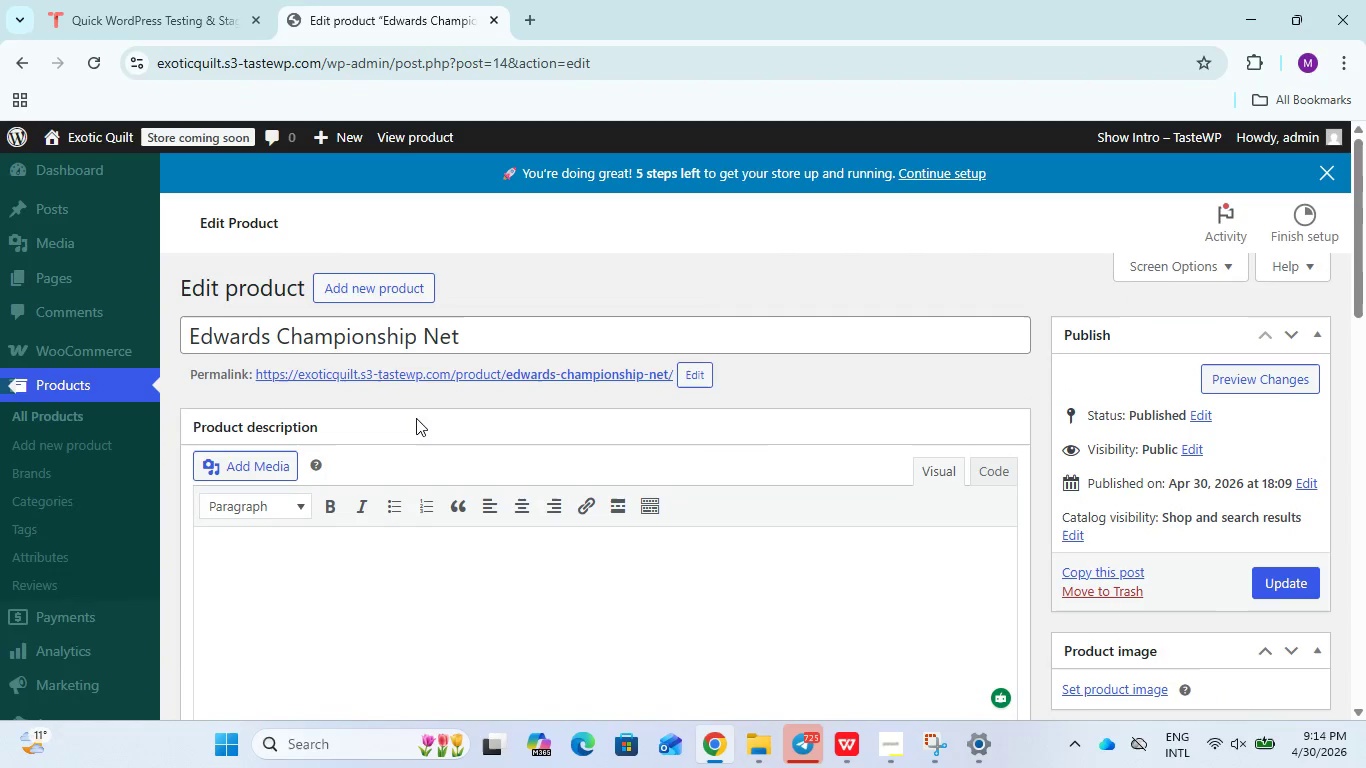 
left_click([404, 141])
 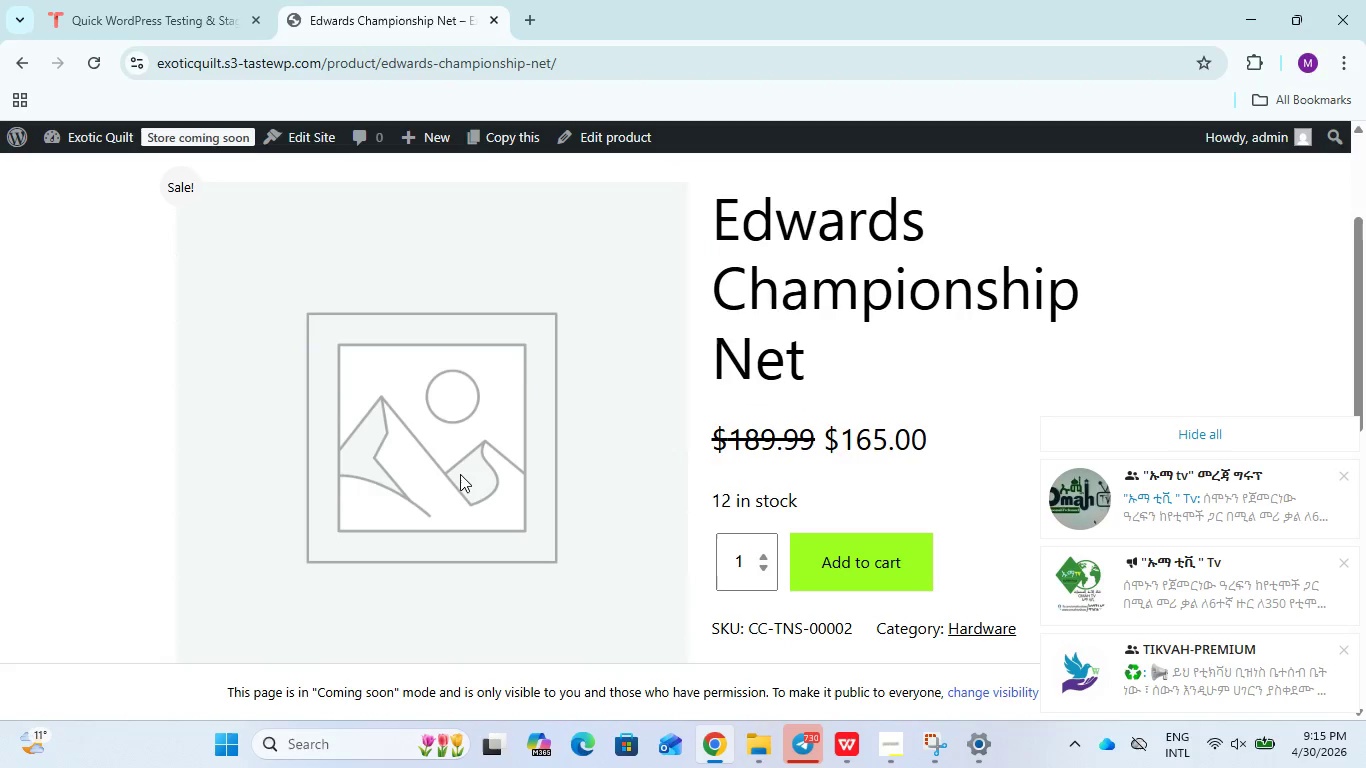 
wait(78.72)
 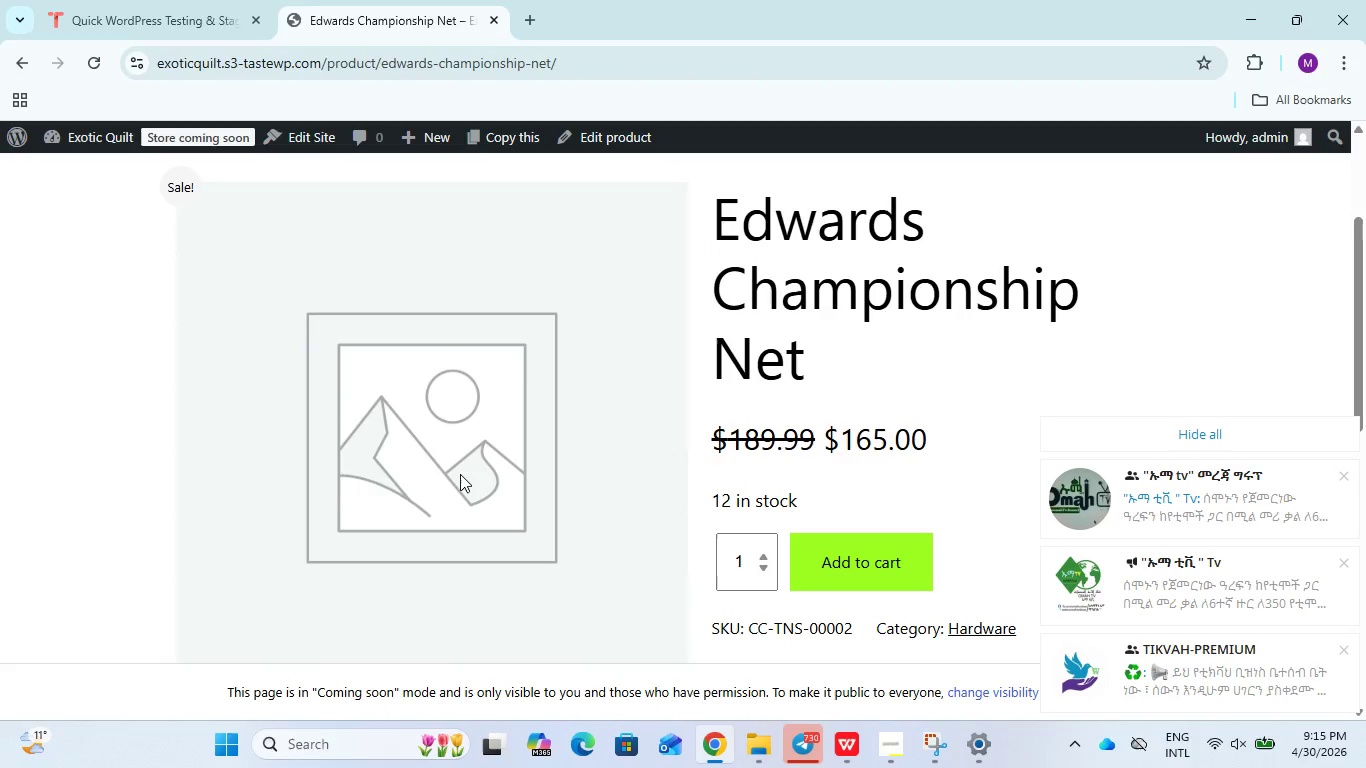 
left_click([0, 69])
 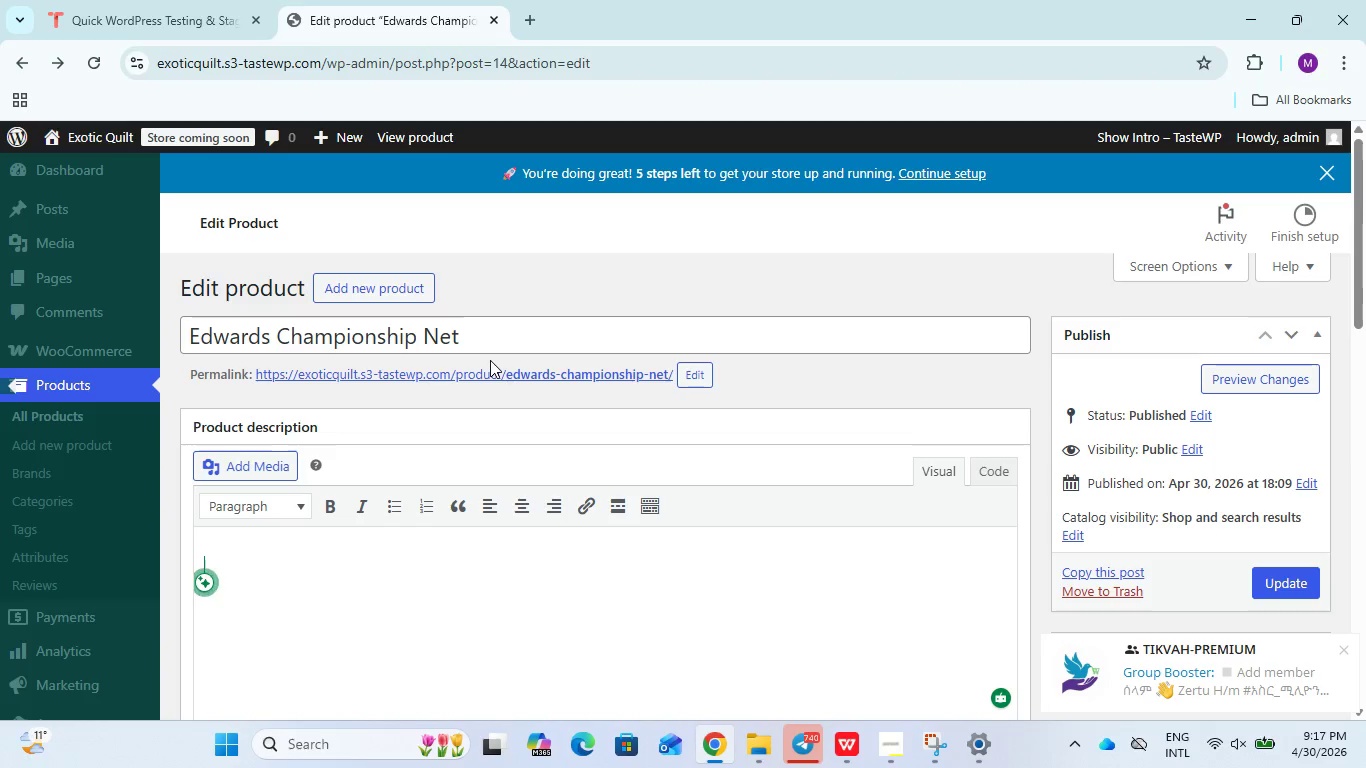 
wait(91.05)
 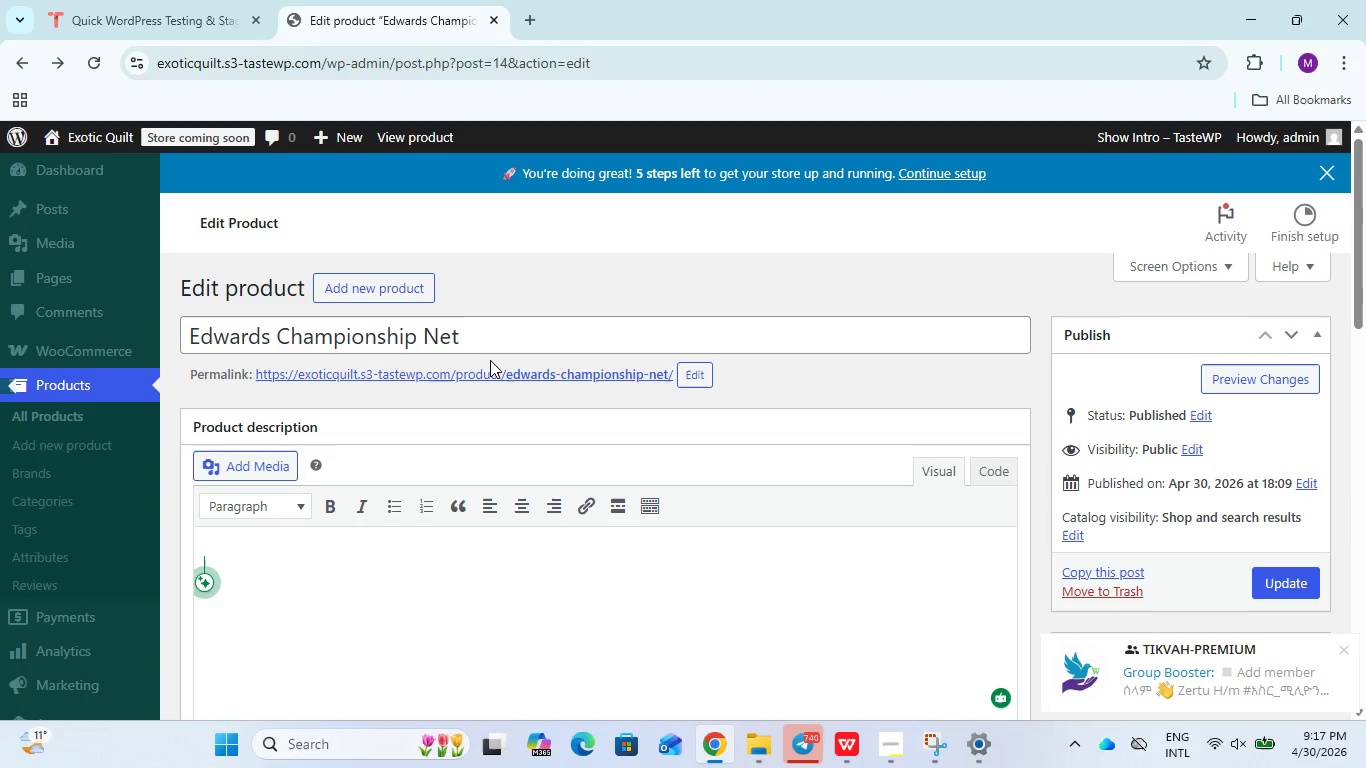 
type(Built fi)
key(Backspace)
type(or durabilitr)
key(Backspace)
type(y and consistency)
 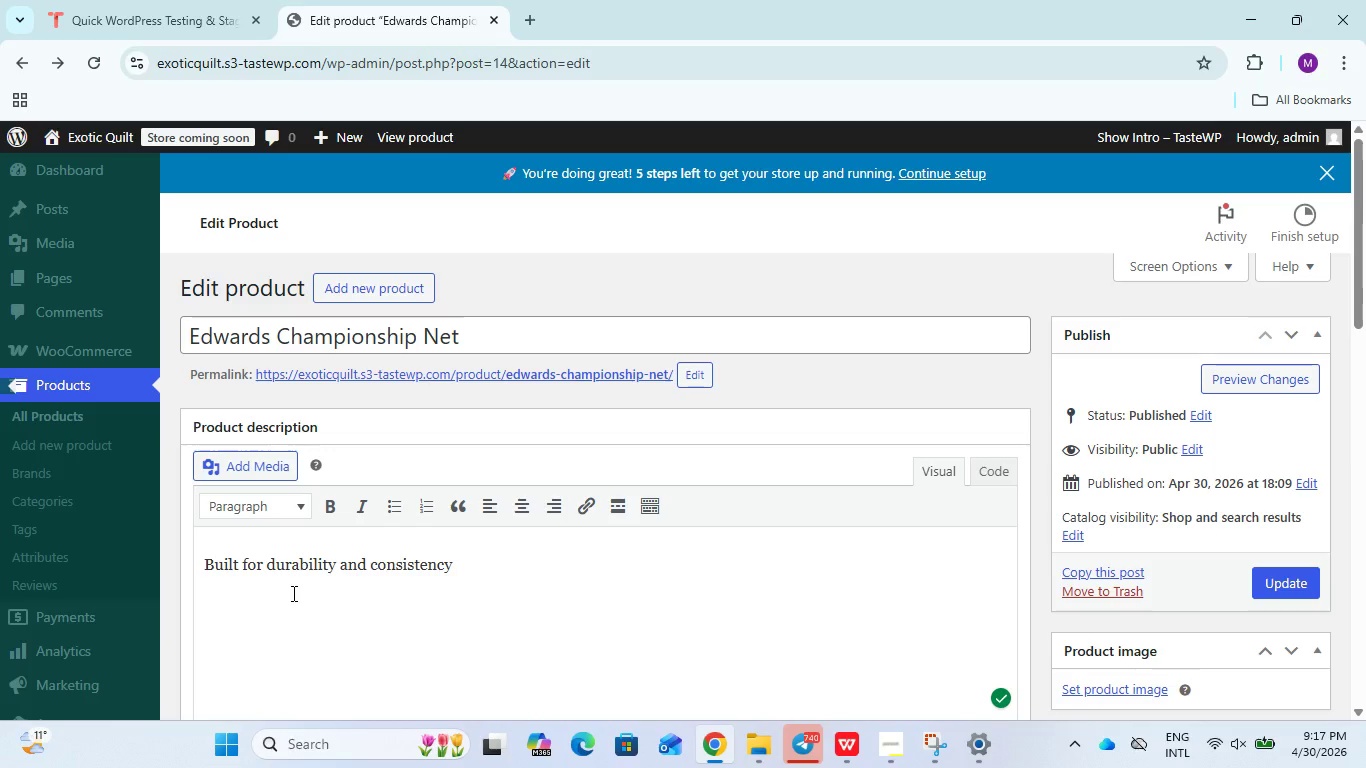 
wait(5.66)
 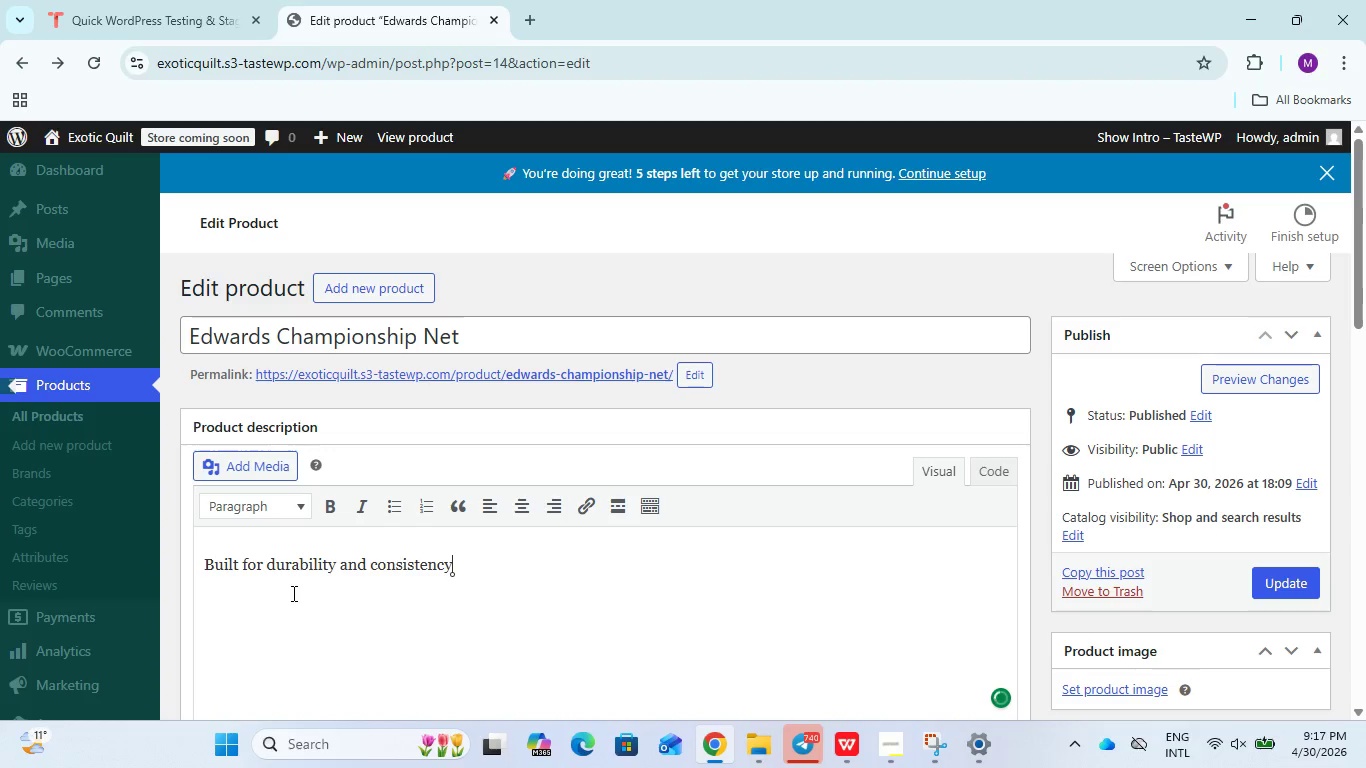 
key(Backspace)
key(Backspace)
type(t performance. The Edward champion tennis Net is designed to meet the demands of professinal )
 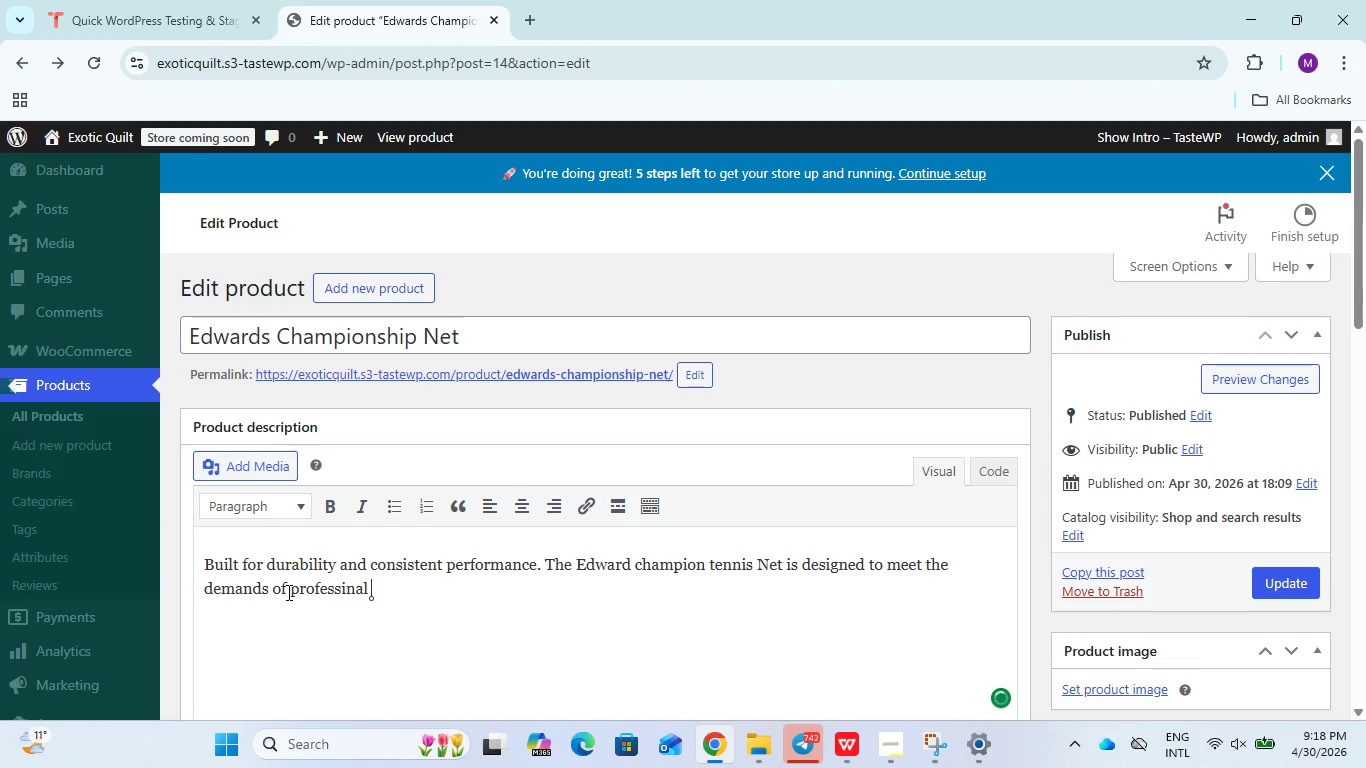 
wait(5.39)
 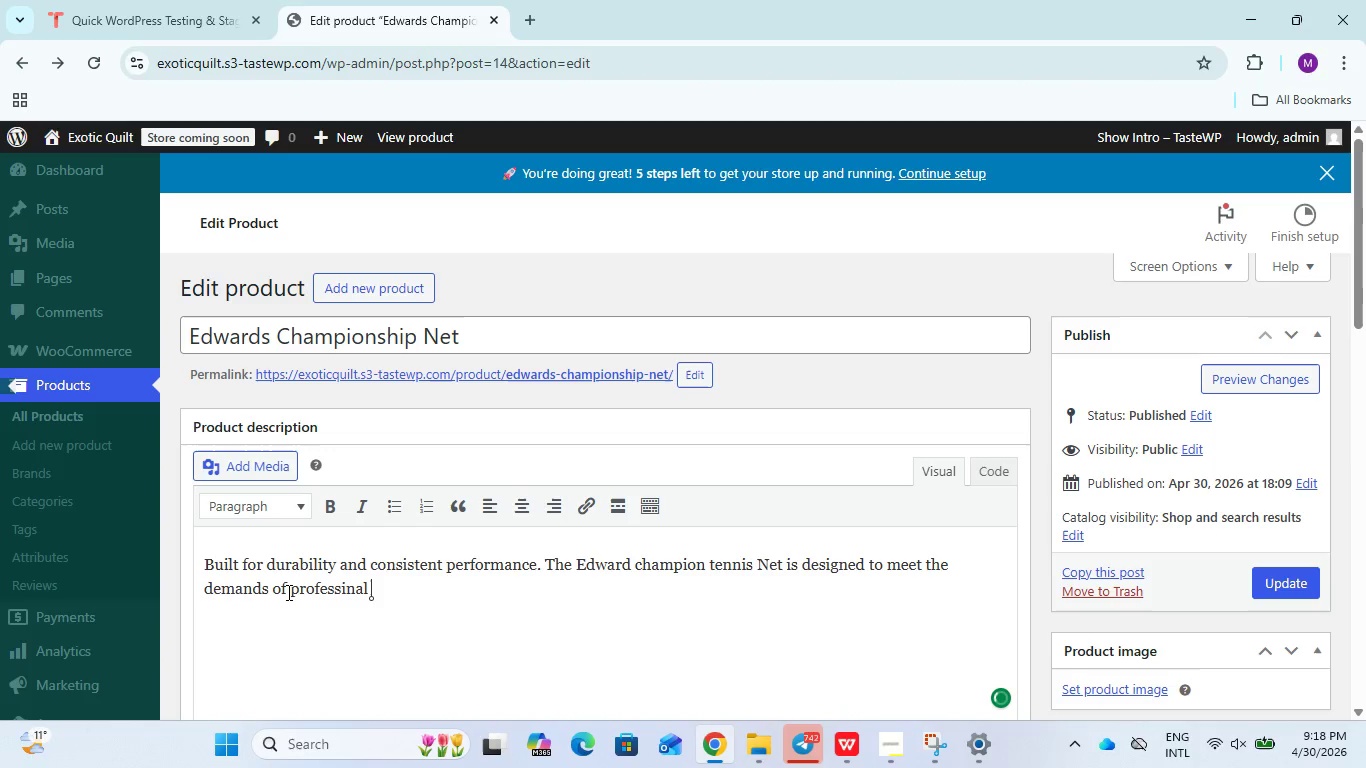 
type(tennis clubs and compitetive play)
 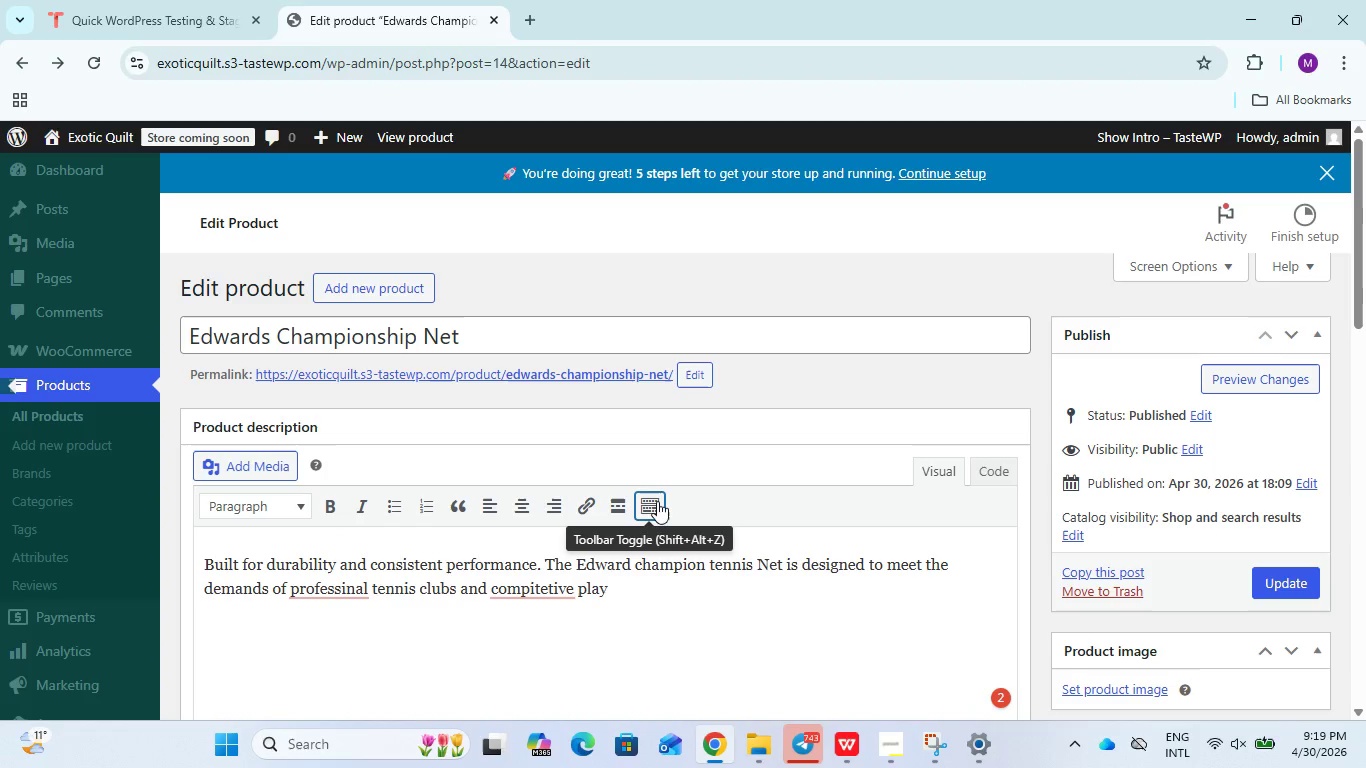 
mouse_move([540, 571])
 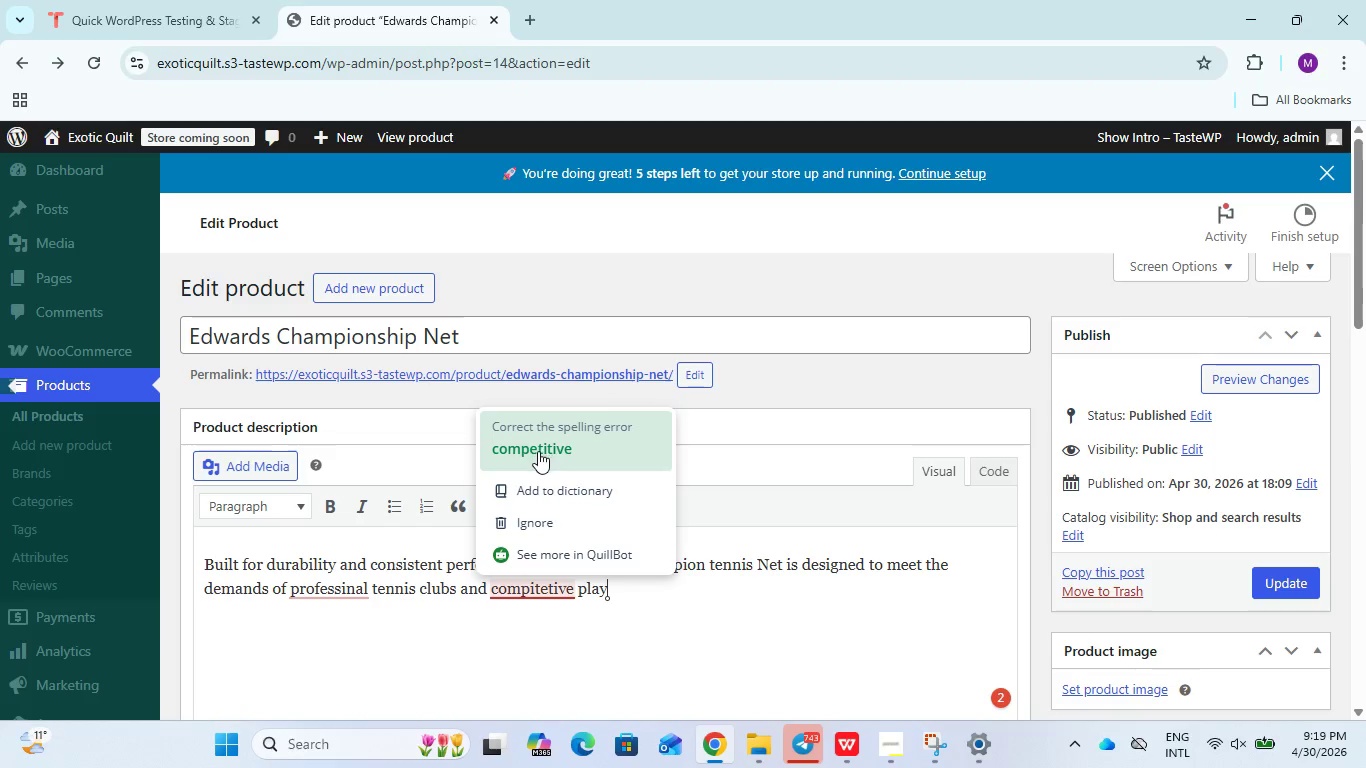 
left_click([538, 451])
 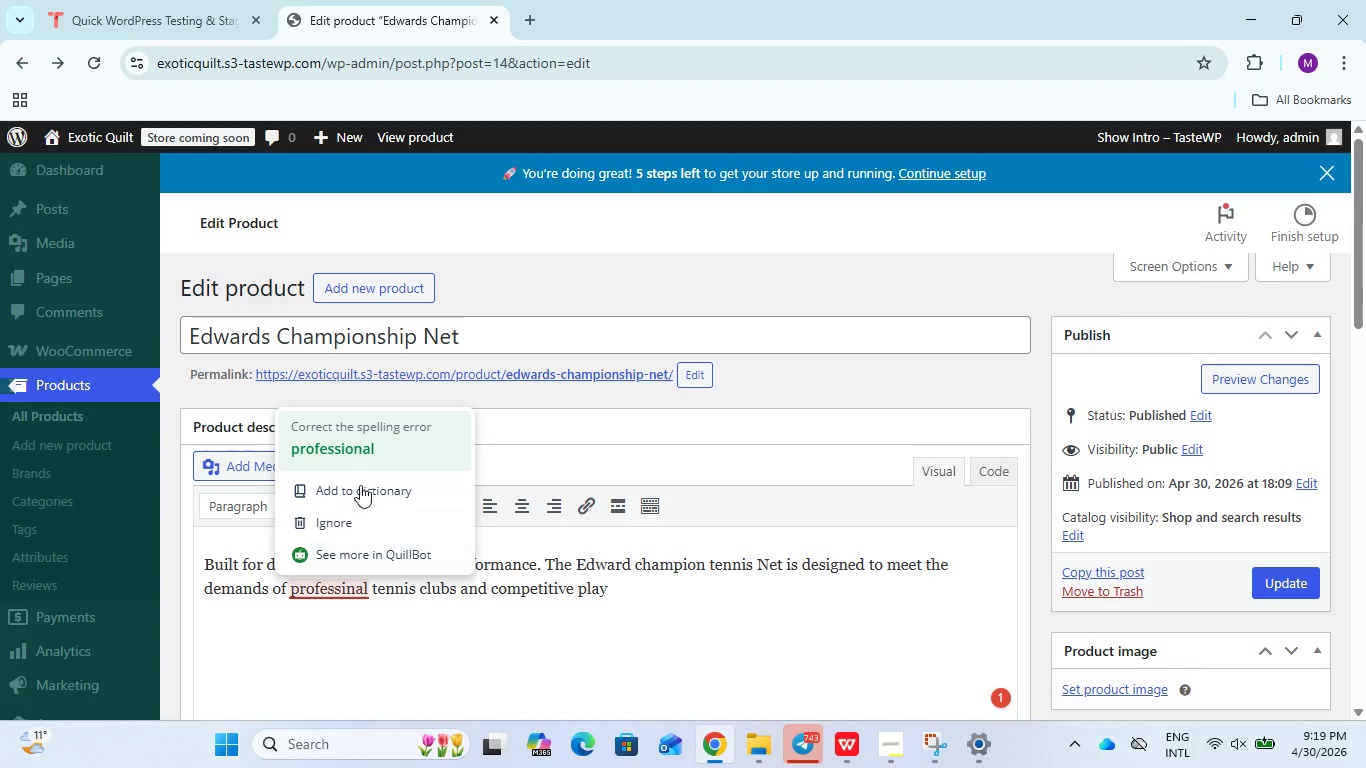 
left_click([350, 434])
 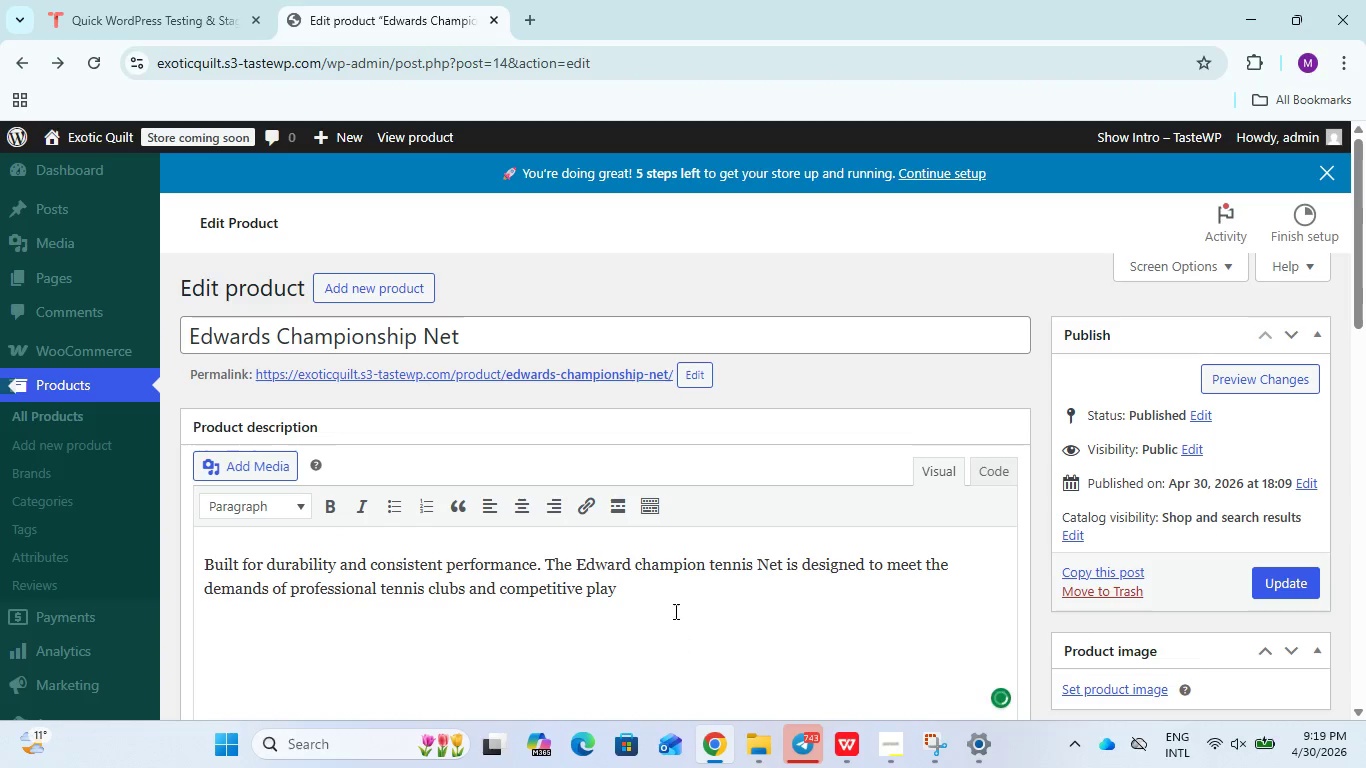 
left_click([639, 603])
 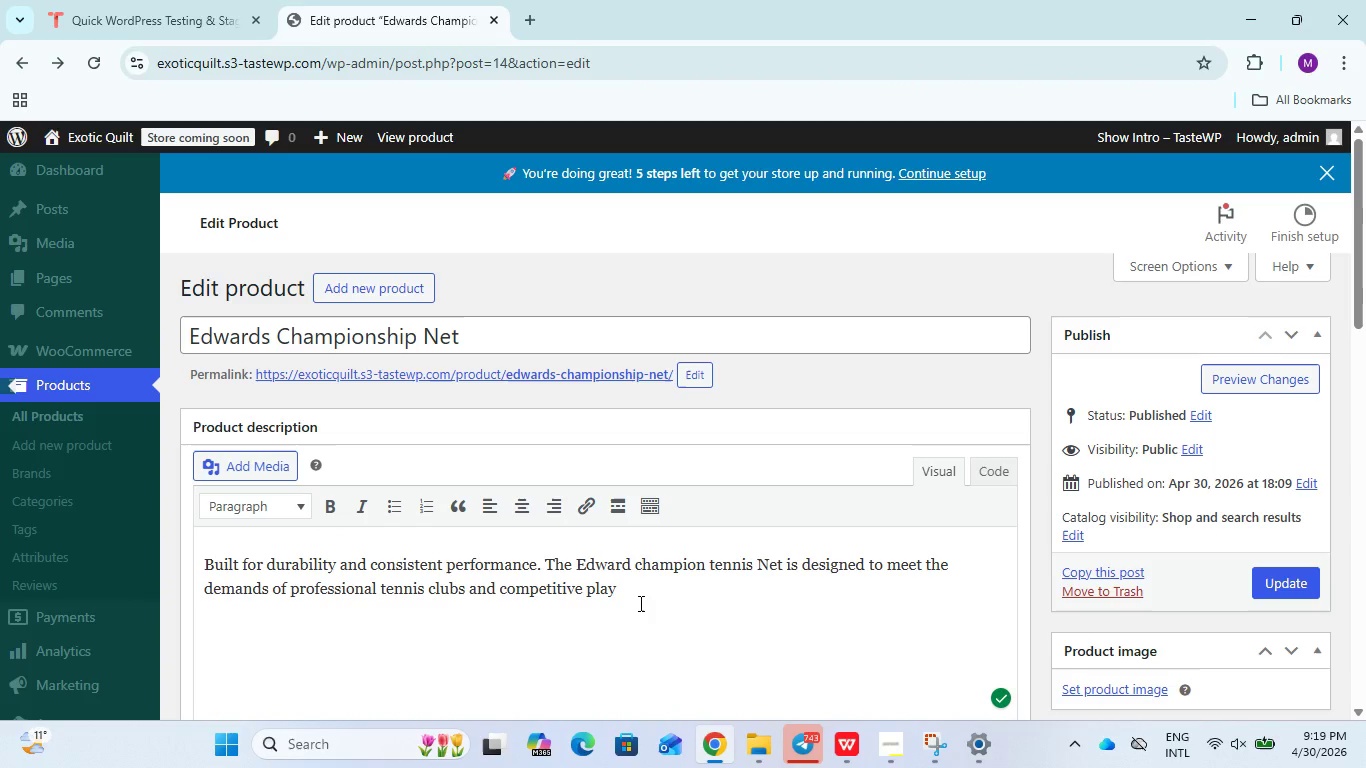 
key(Period)
 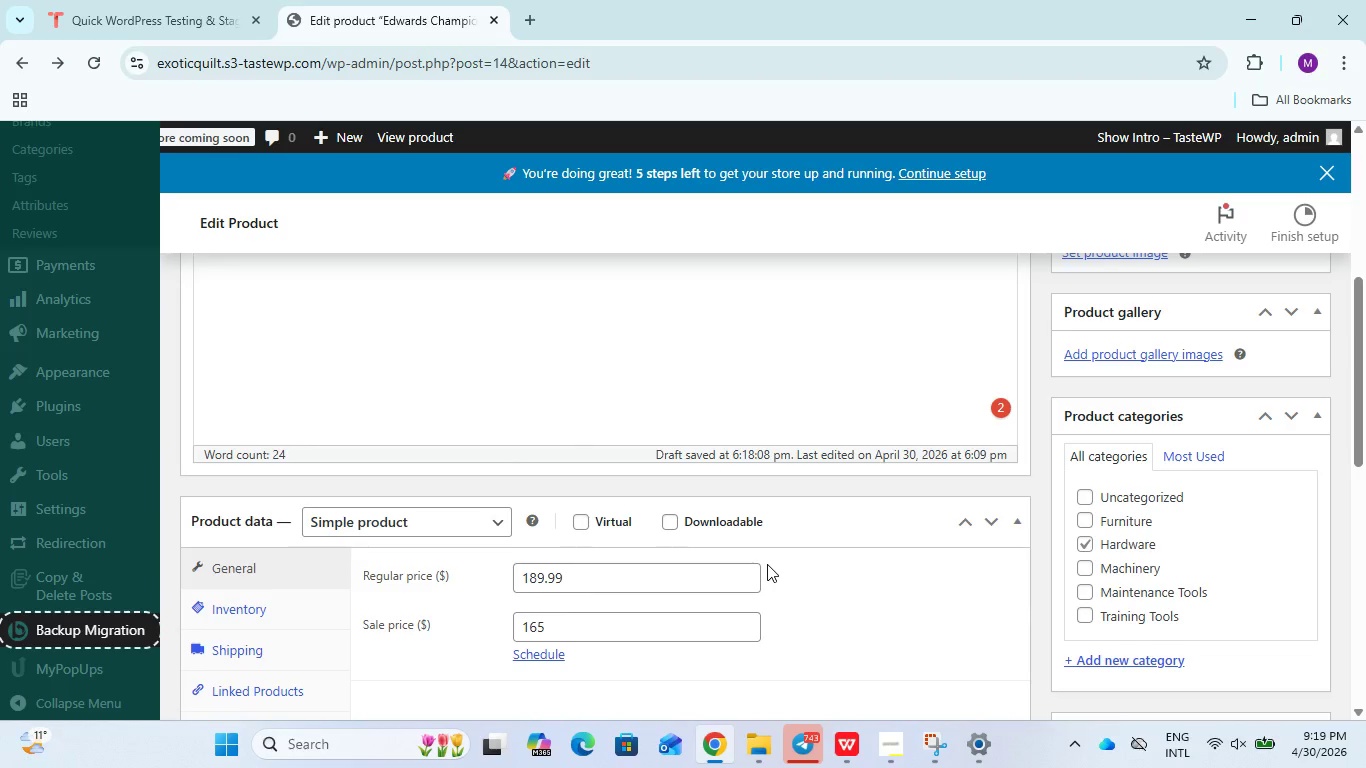 
wait(7.36)
 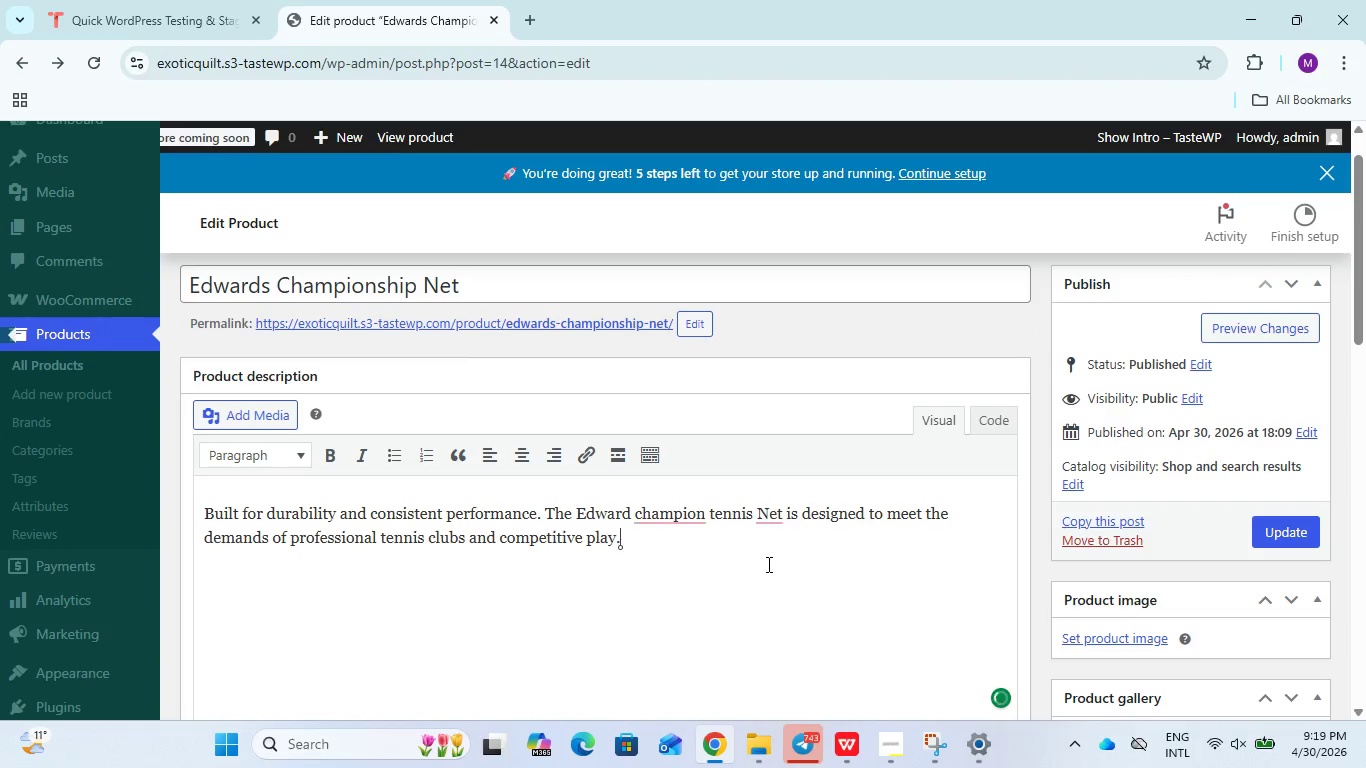 
left_click([276, 402])
 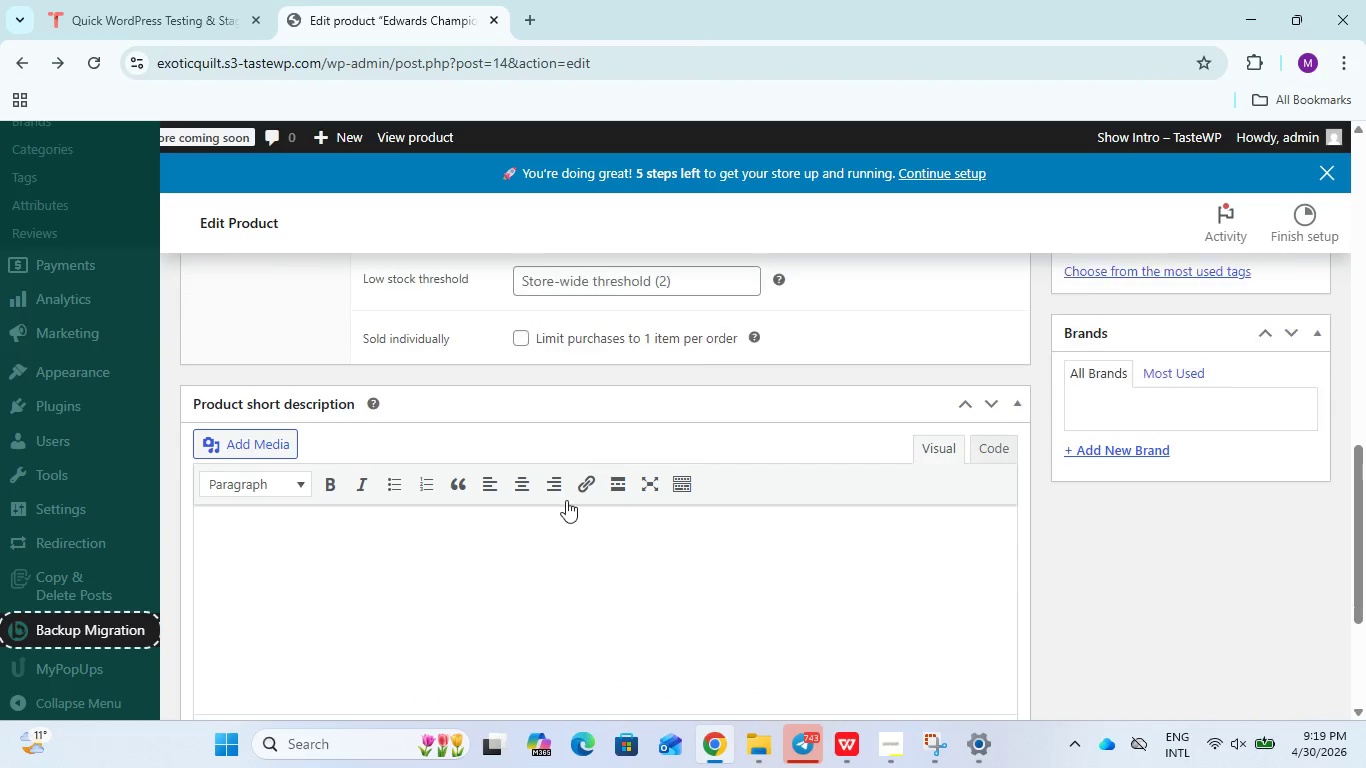 
wait(10.69)
 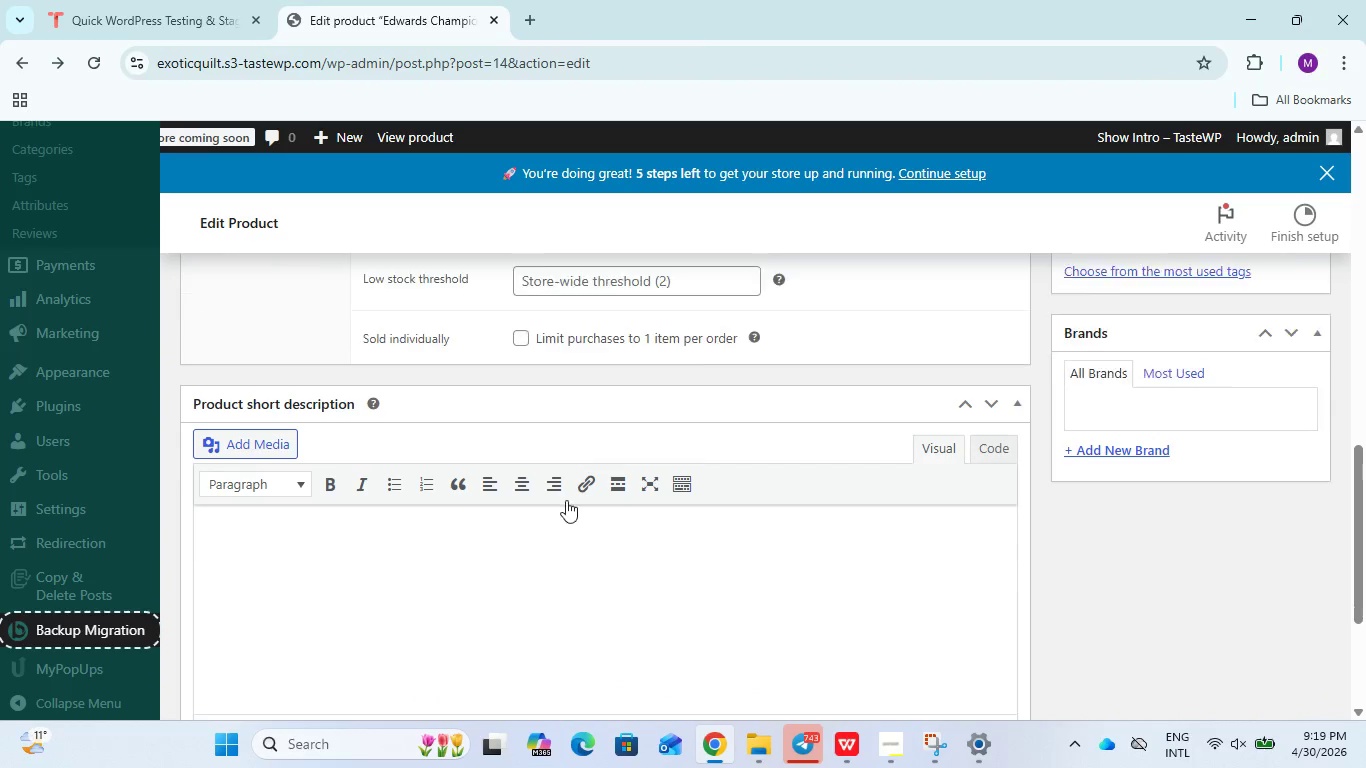 
left_click([662, 335])
 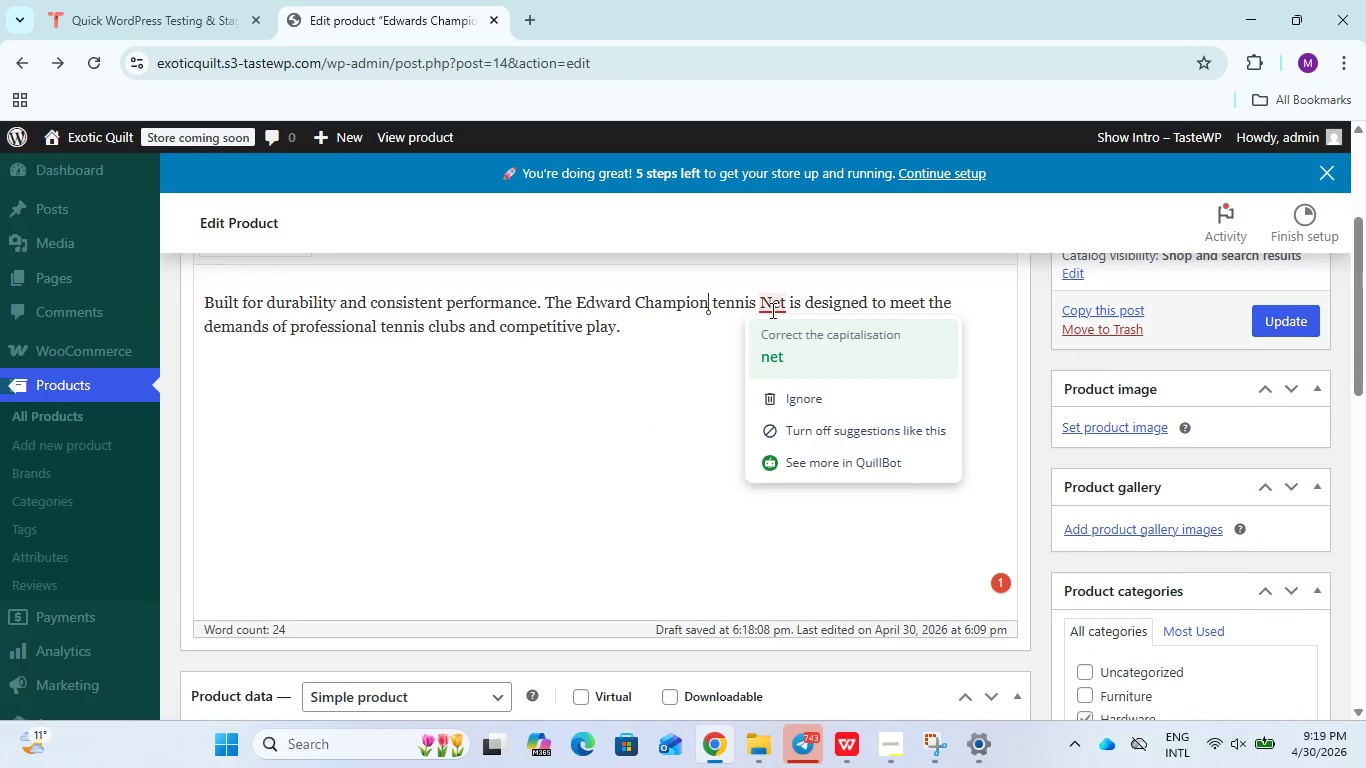 
left_click([793, 373])
 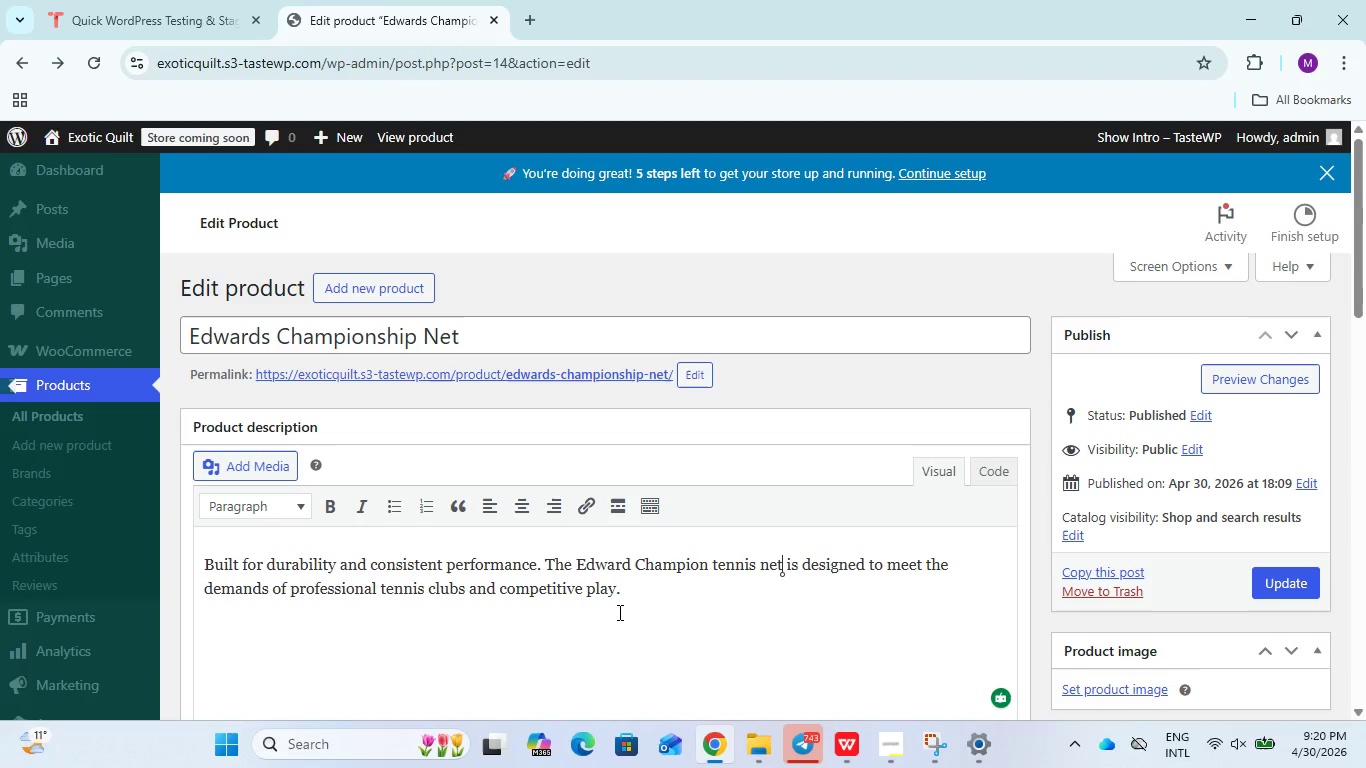 
wait(25.5)
 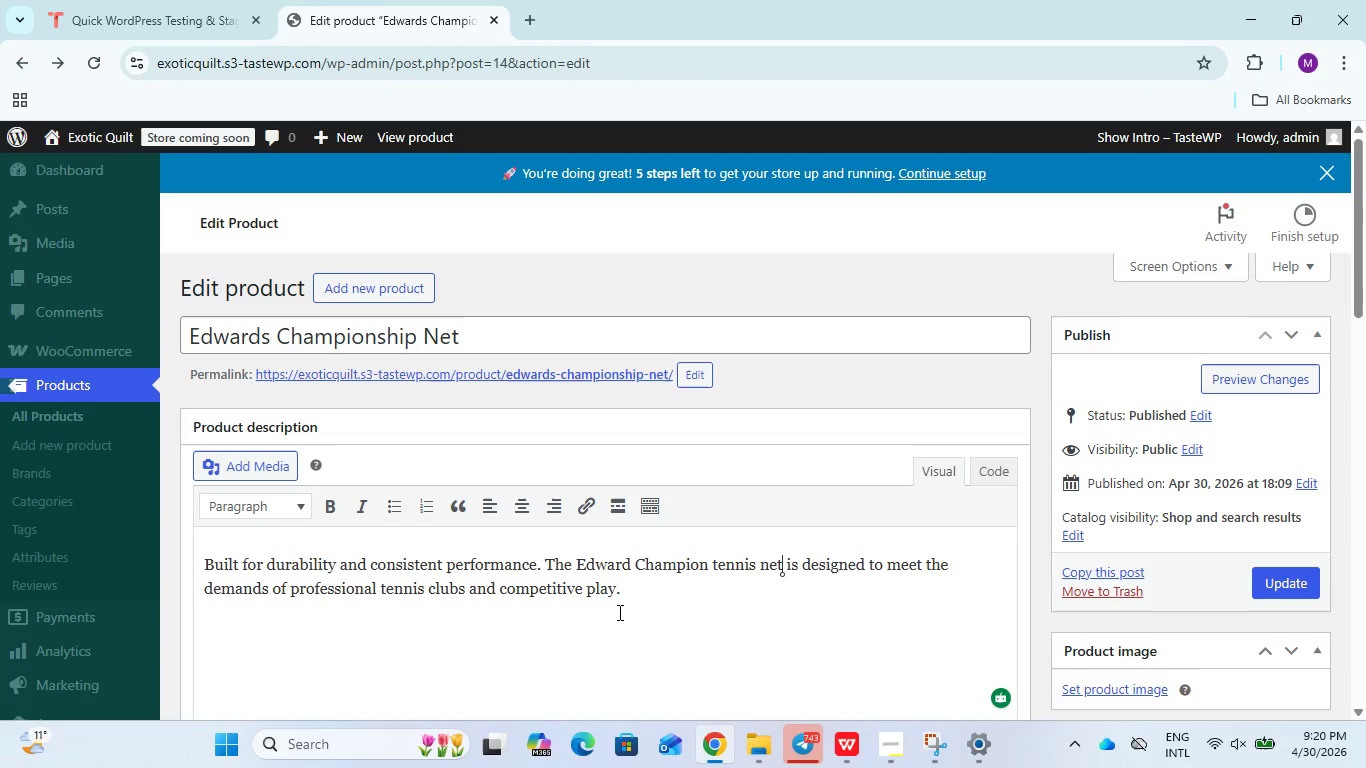 
left_click([45, 503])
 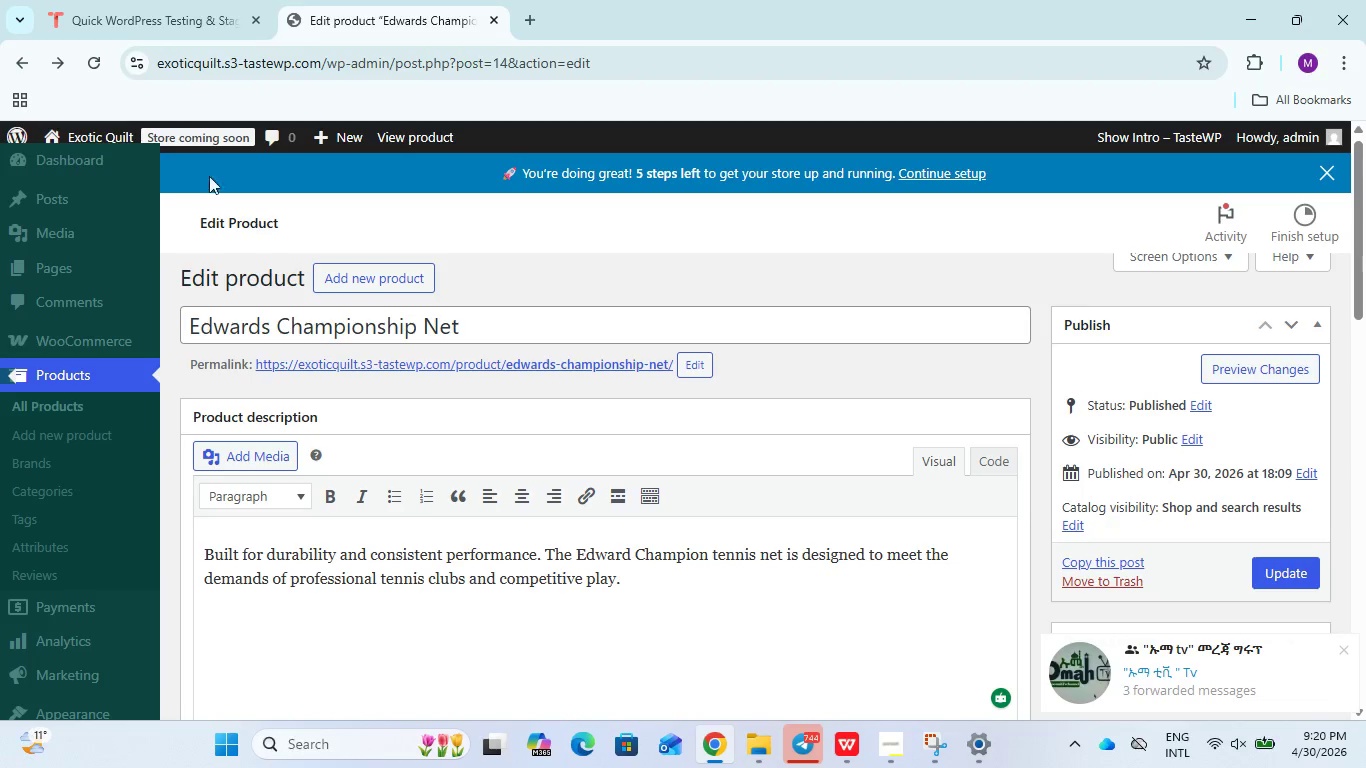 
left_click([28, 56])
 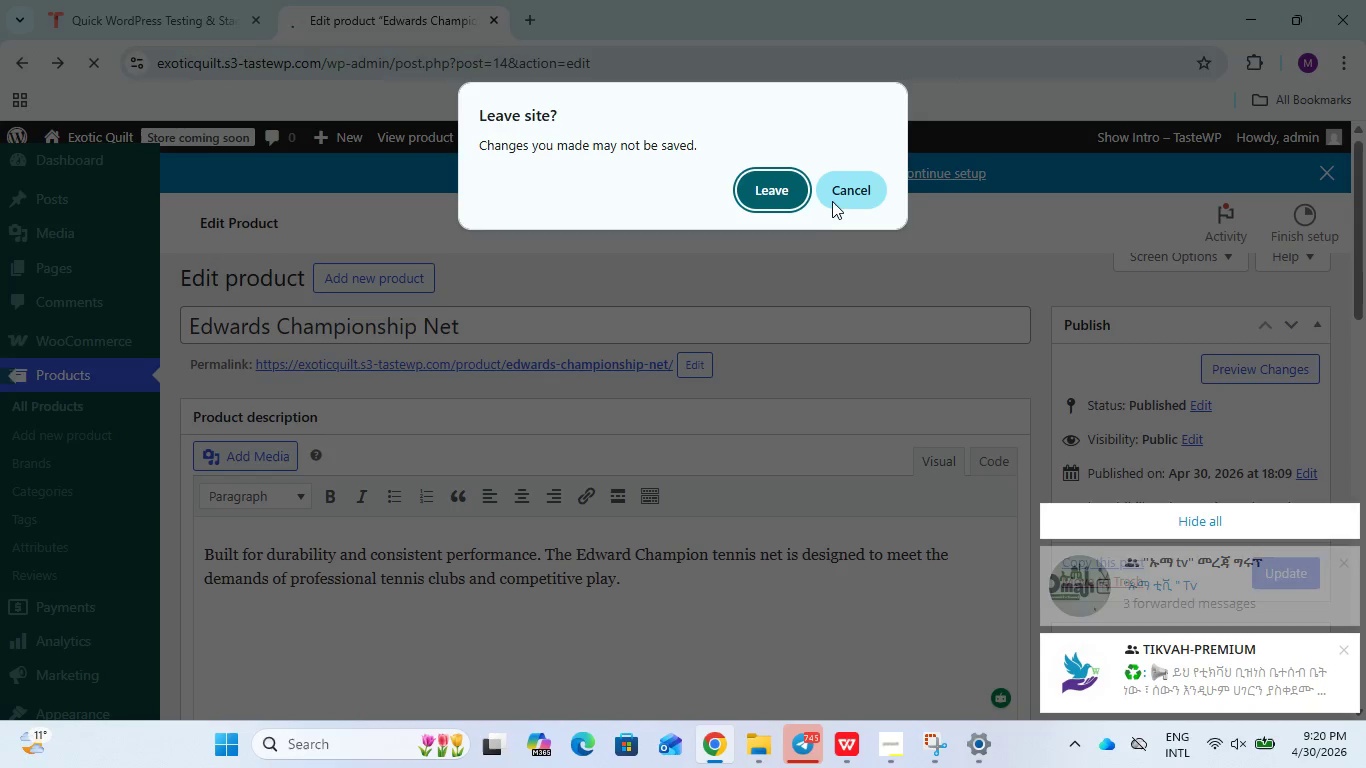 
left_click([839, 200])
 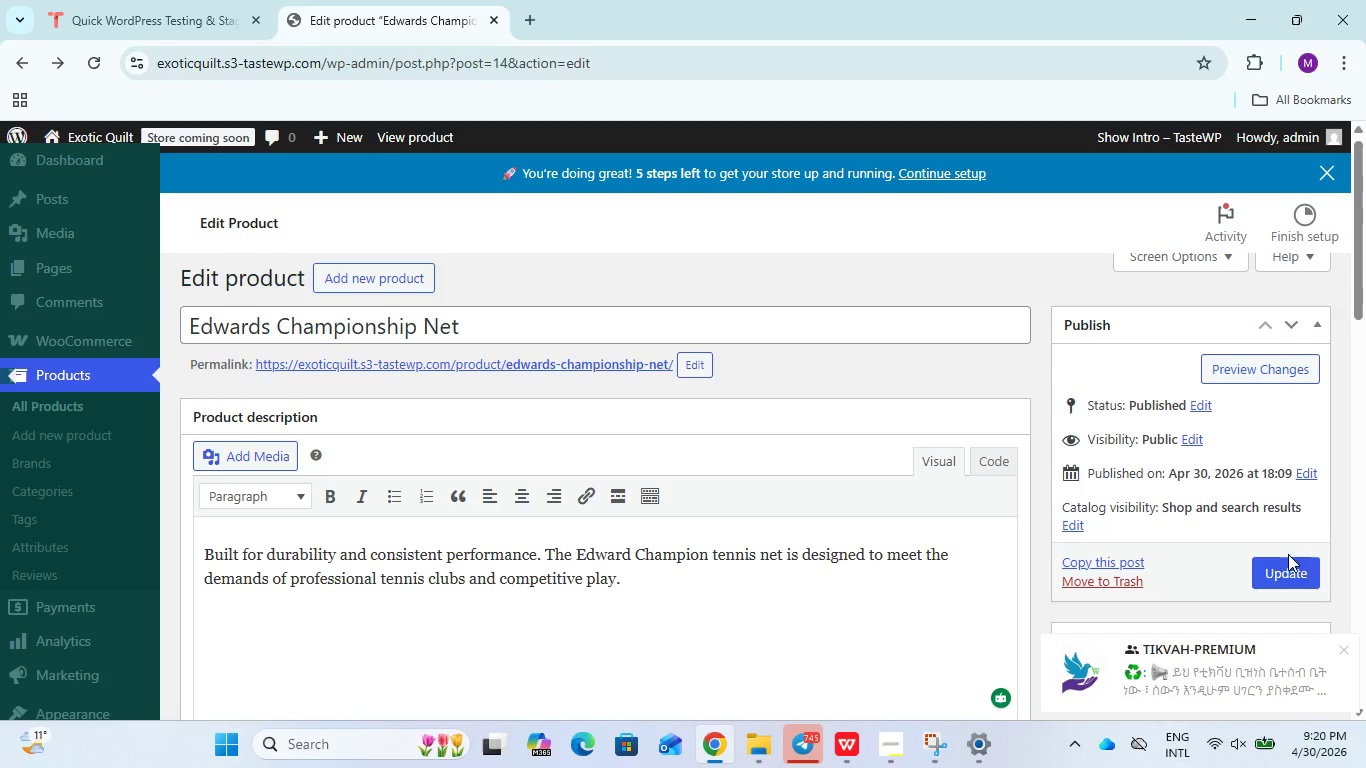 
left_click([1292, 578])
 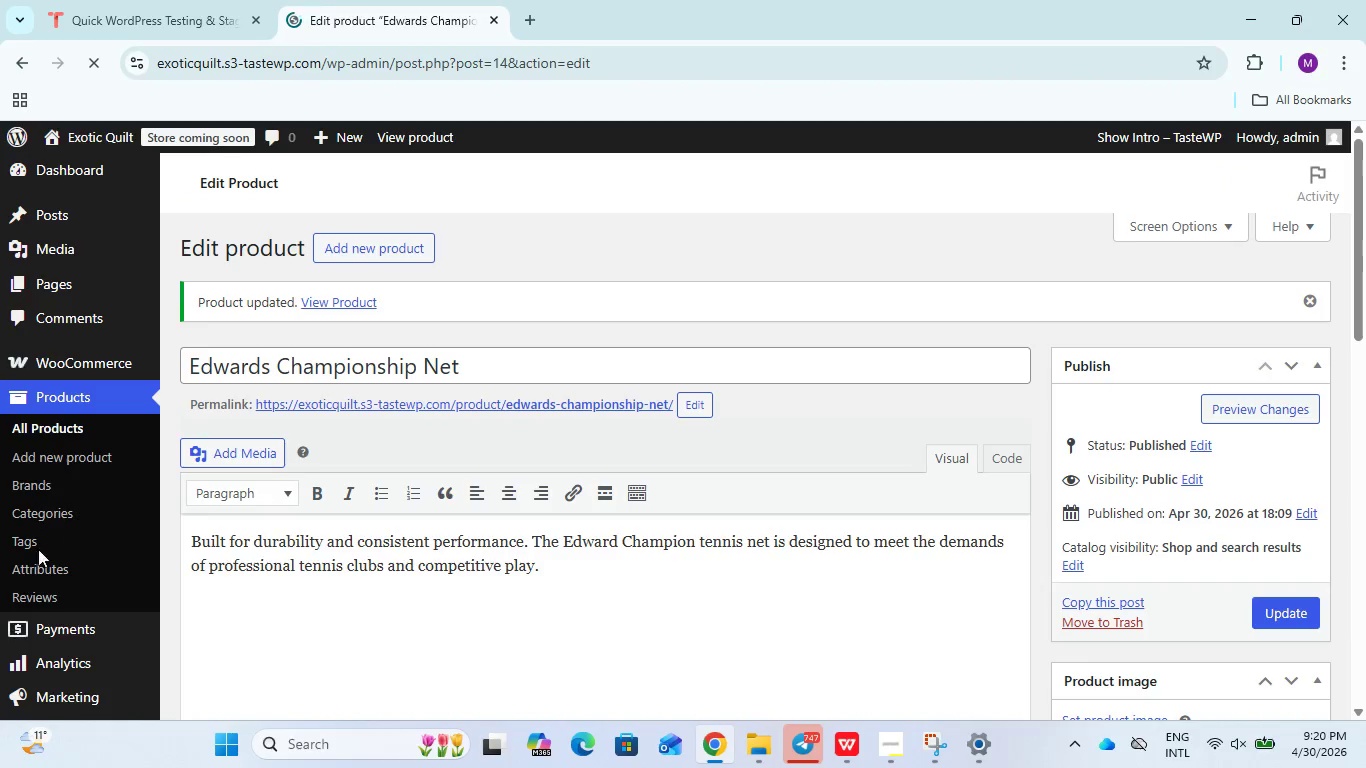 
wait(9.95)
 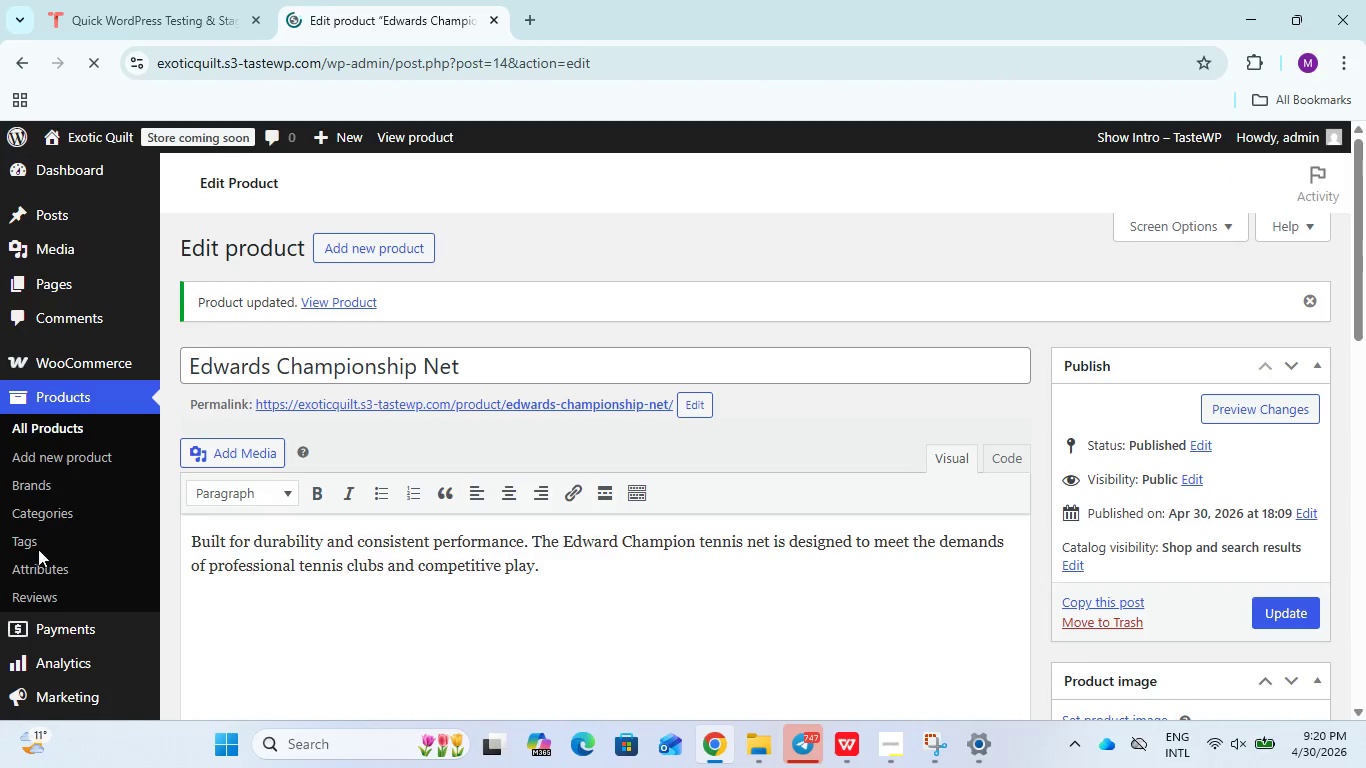 
mouse_move([176, 297])
 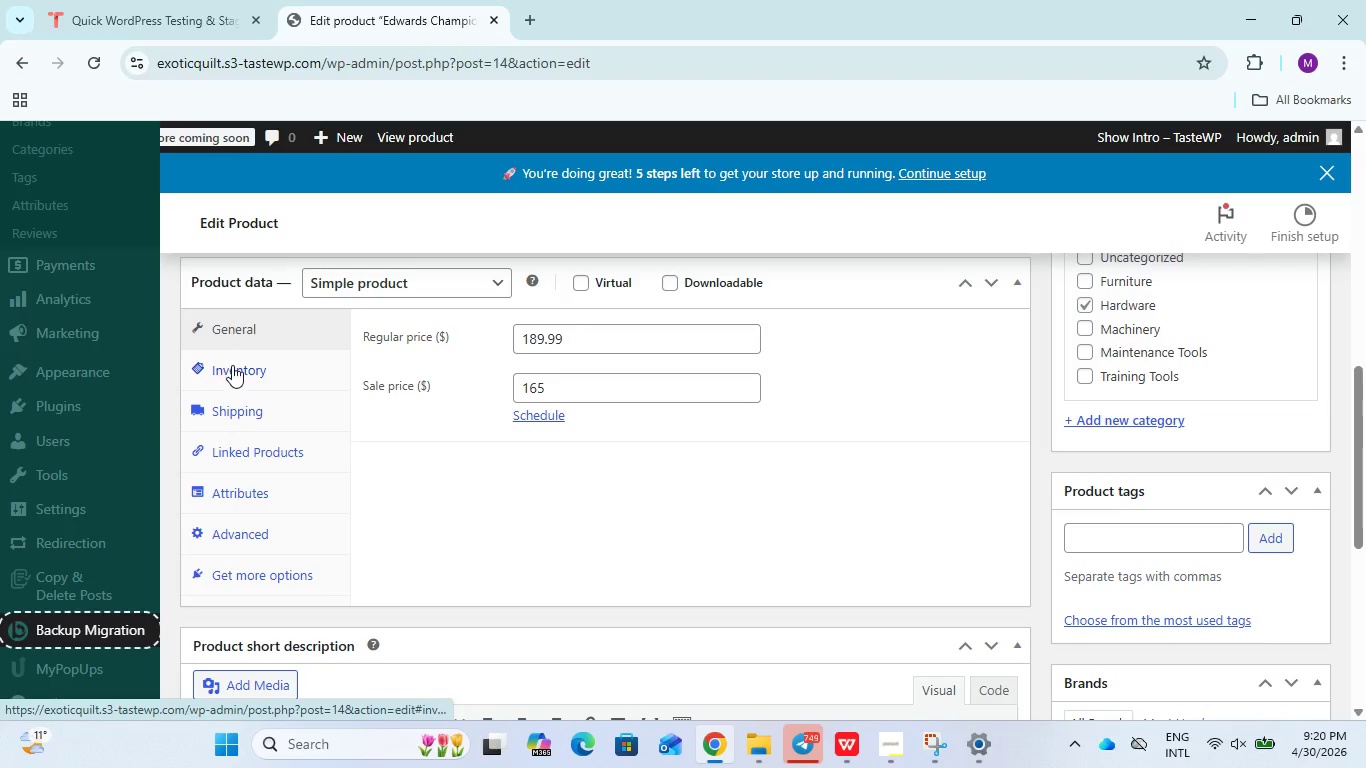 
left_click([232, 365])
 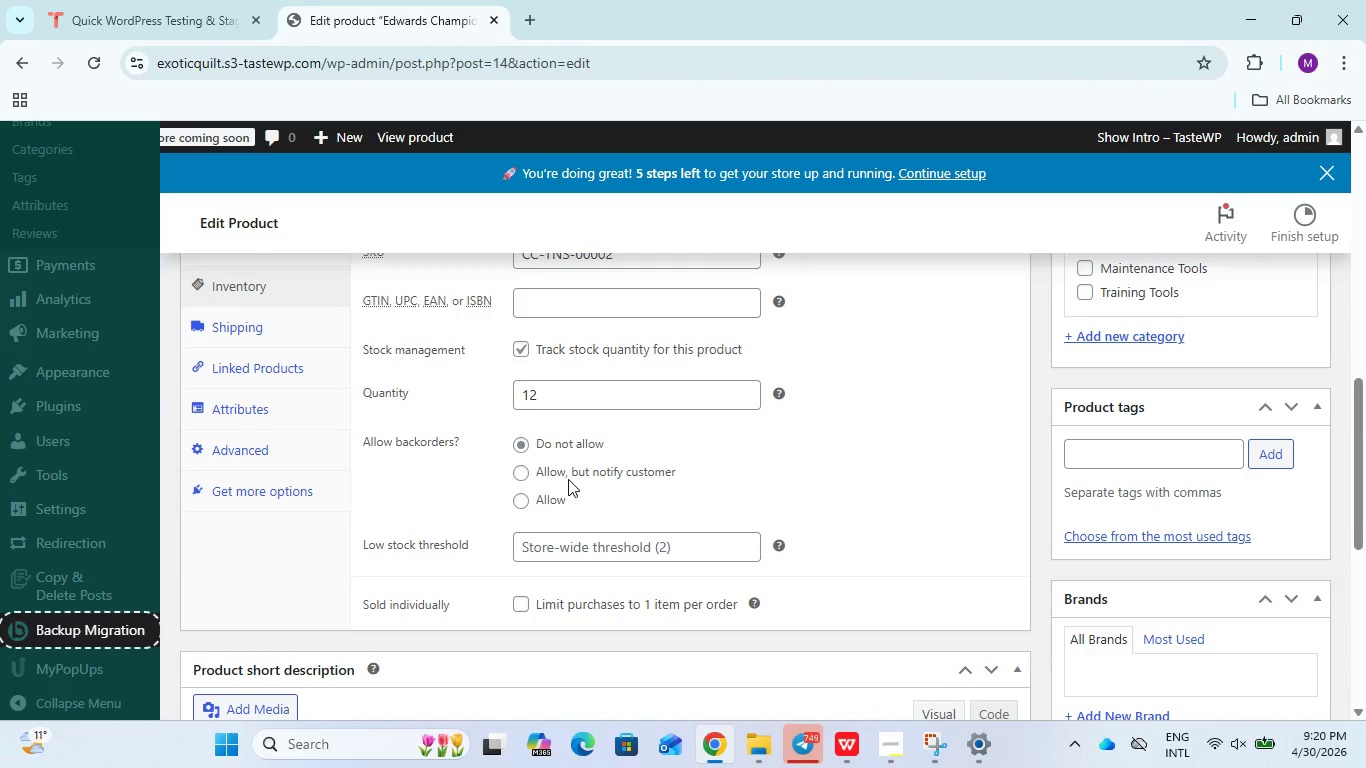 
wait(9.5)
 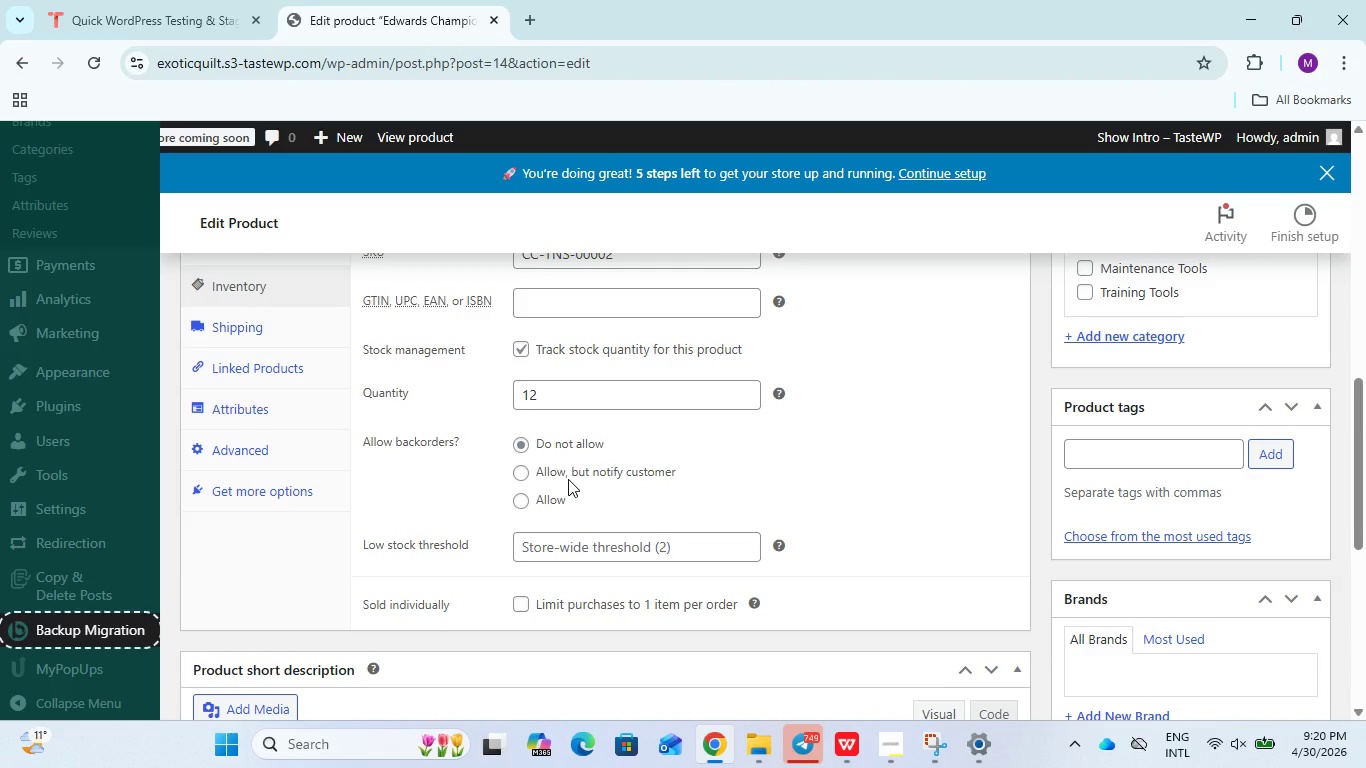 
left_click([394, 493])
 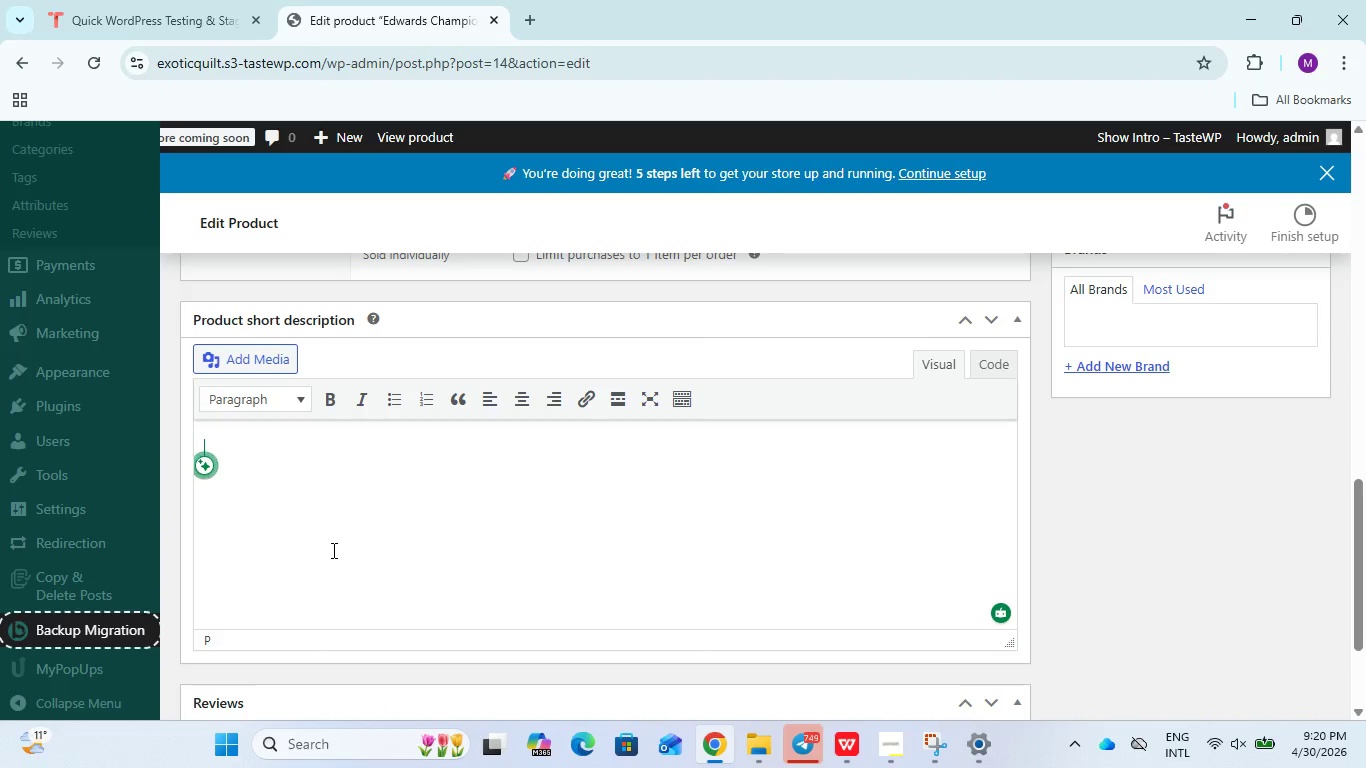 
wait(6.62)
 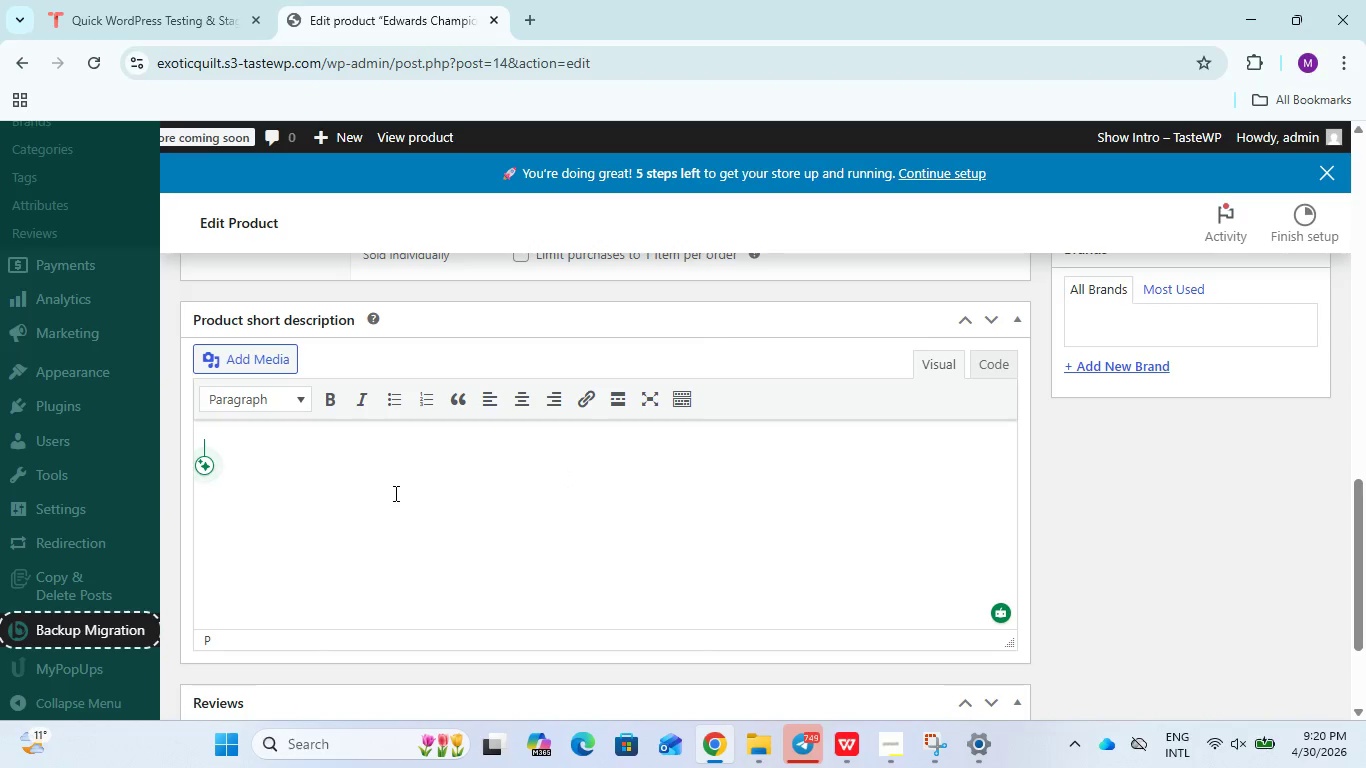 
type(Constructed with high-quality )
 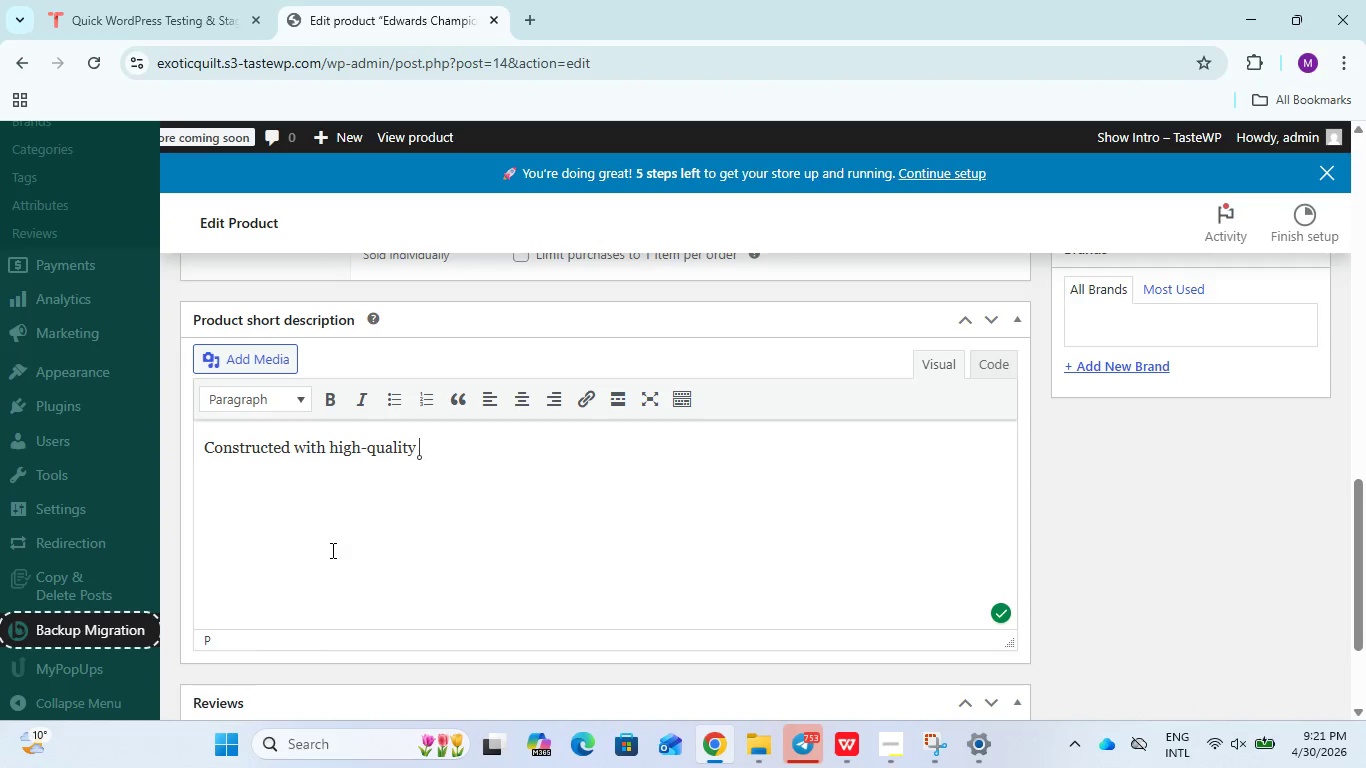 
wait(5.91)
 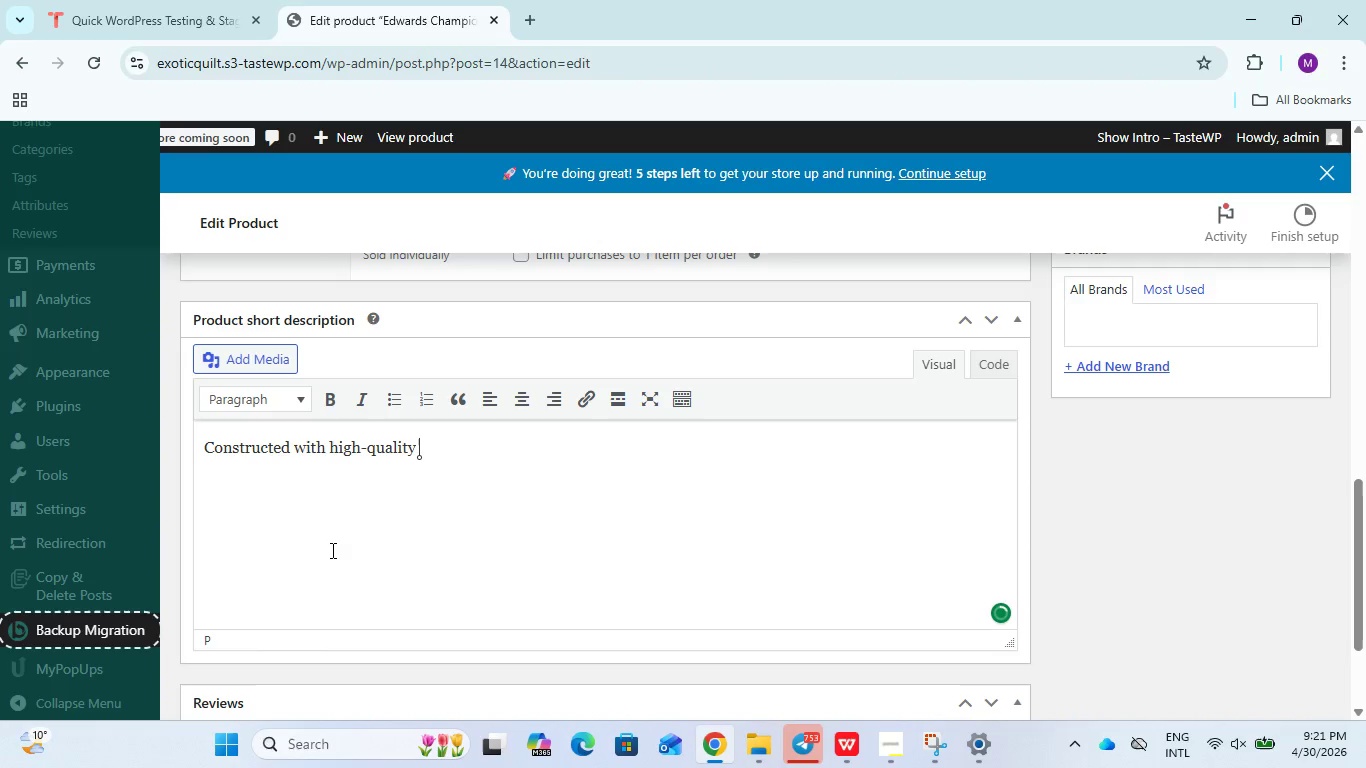 
type(braided)
 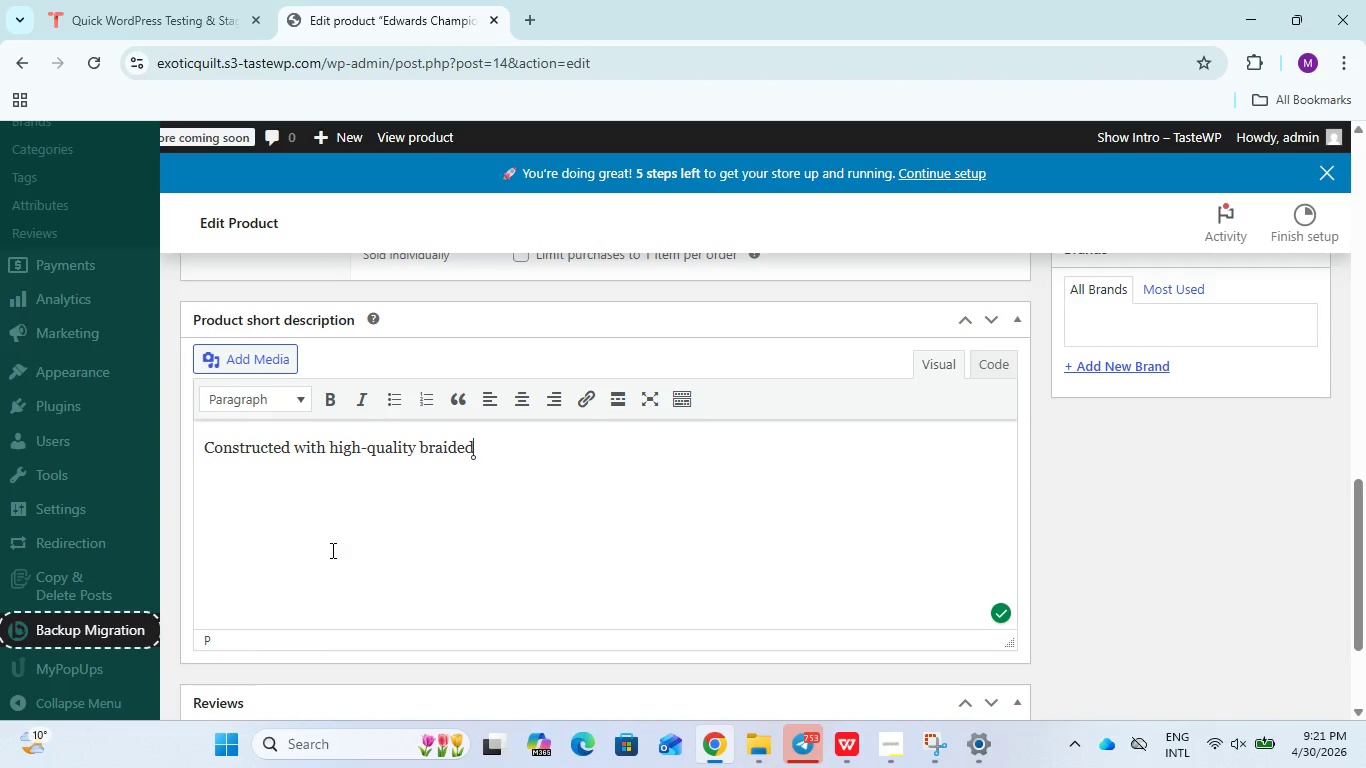 
type( polyethen)
key(Backspace)
key(Backspace)
type(y)
 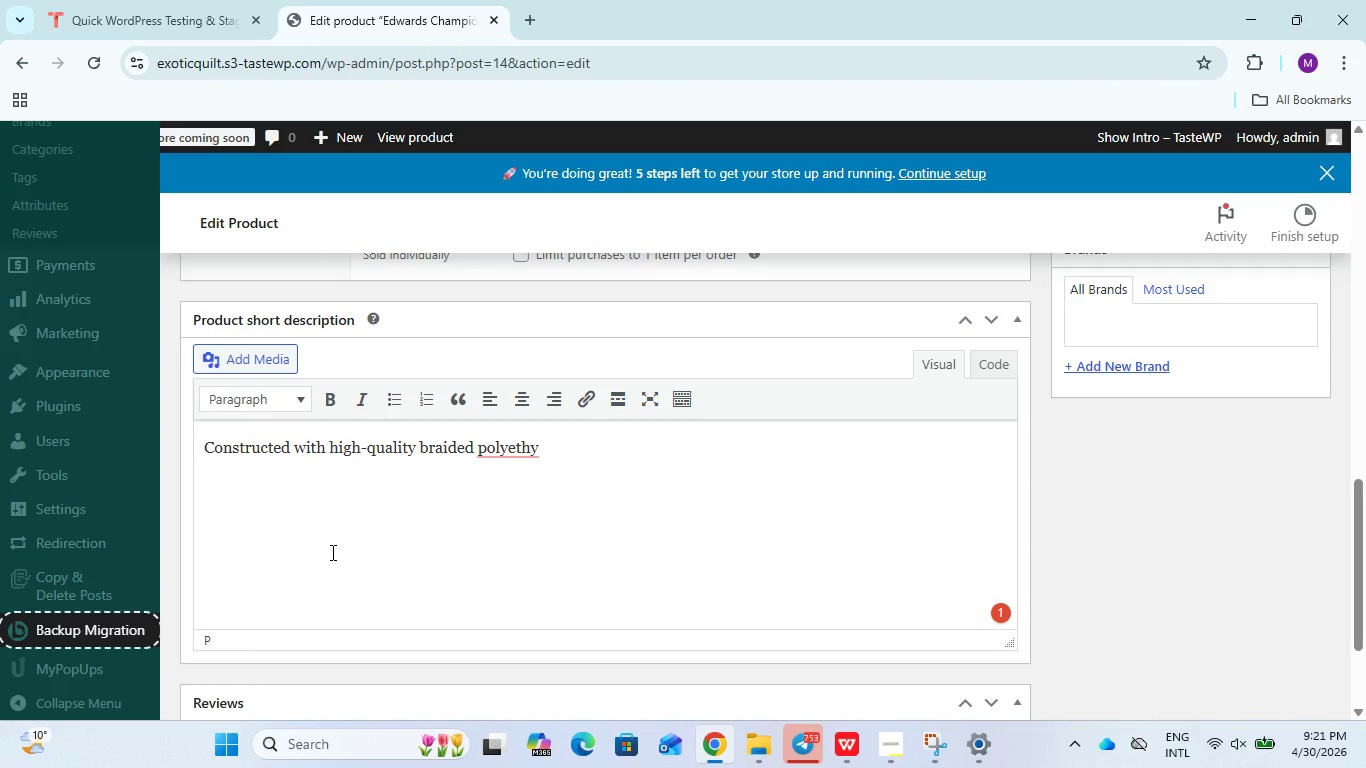 
wait(5.47)
 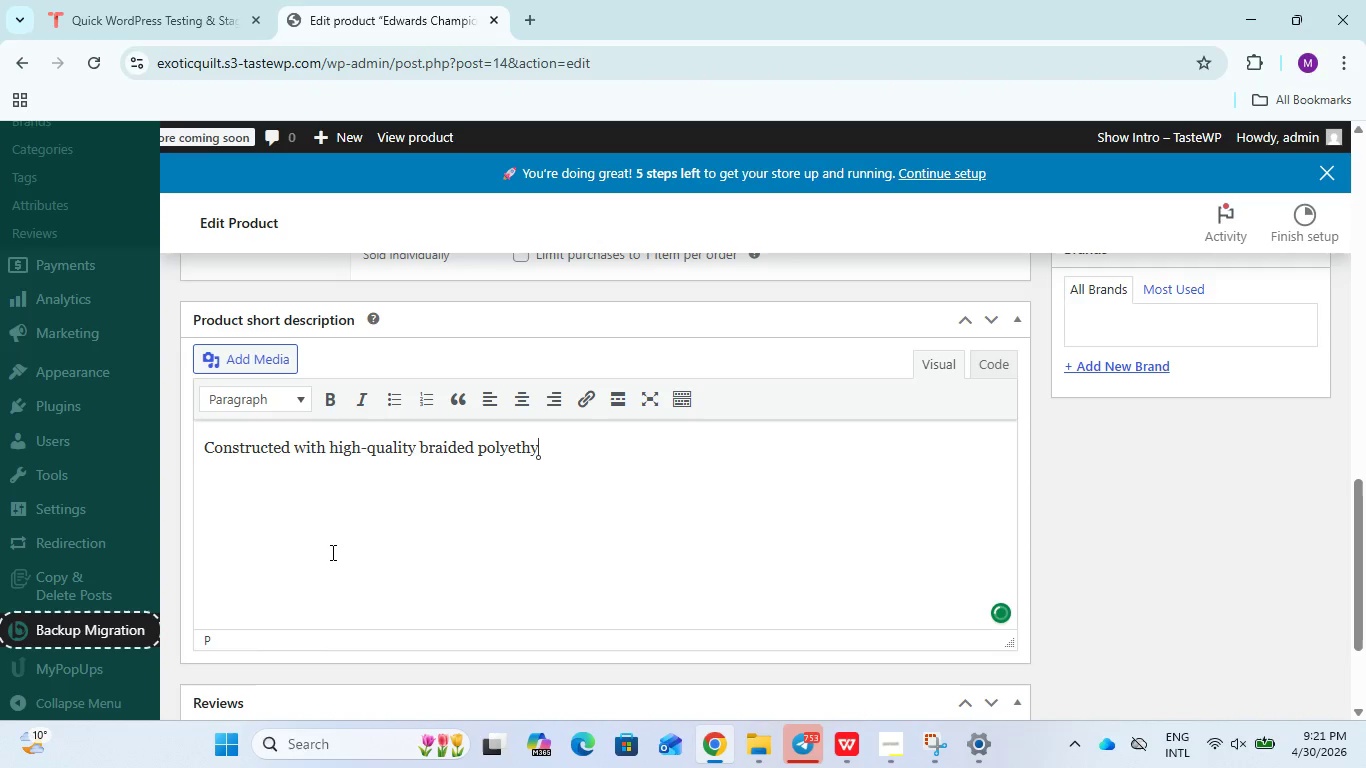 
type(lene )
 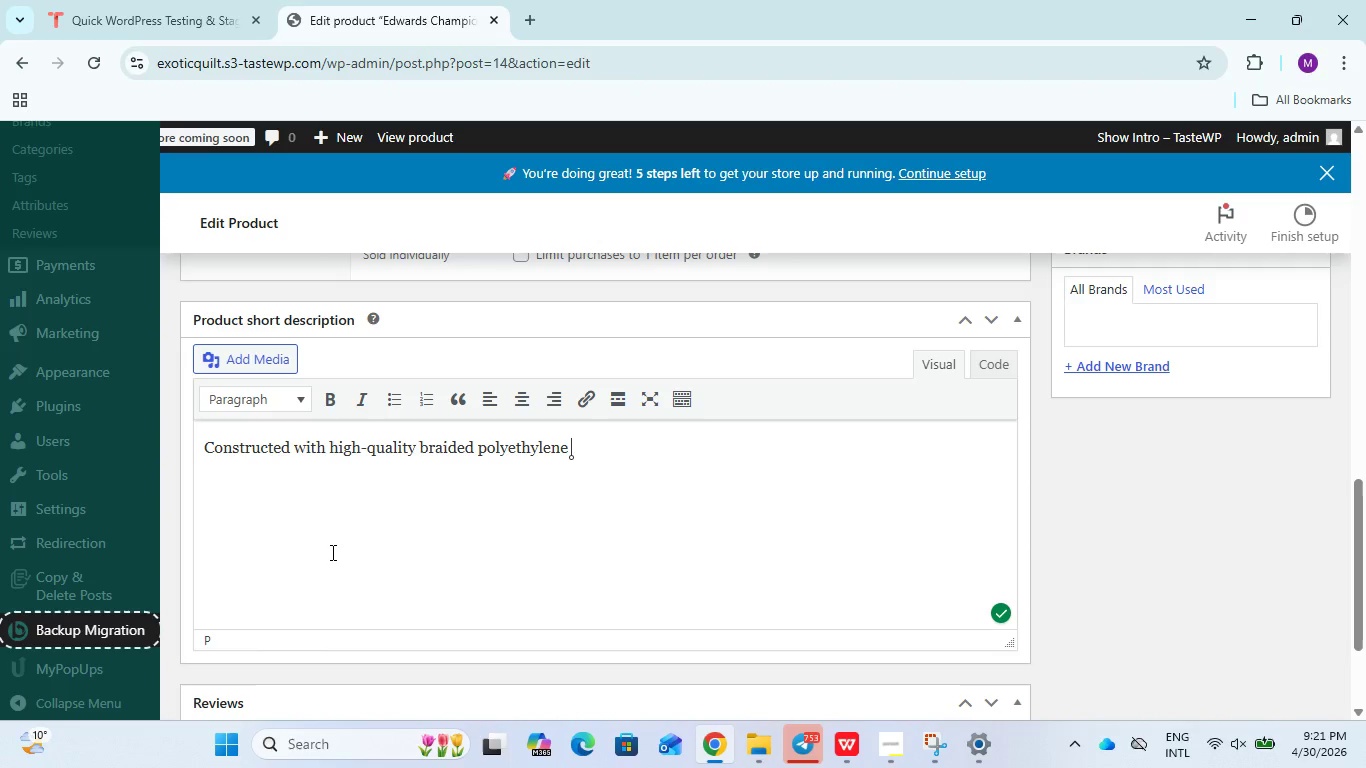 
type(tennis club )
 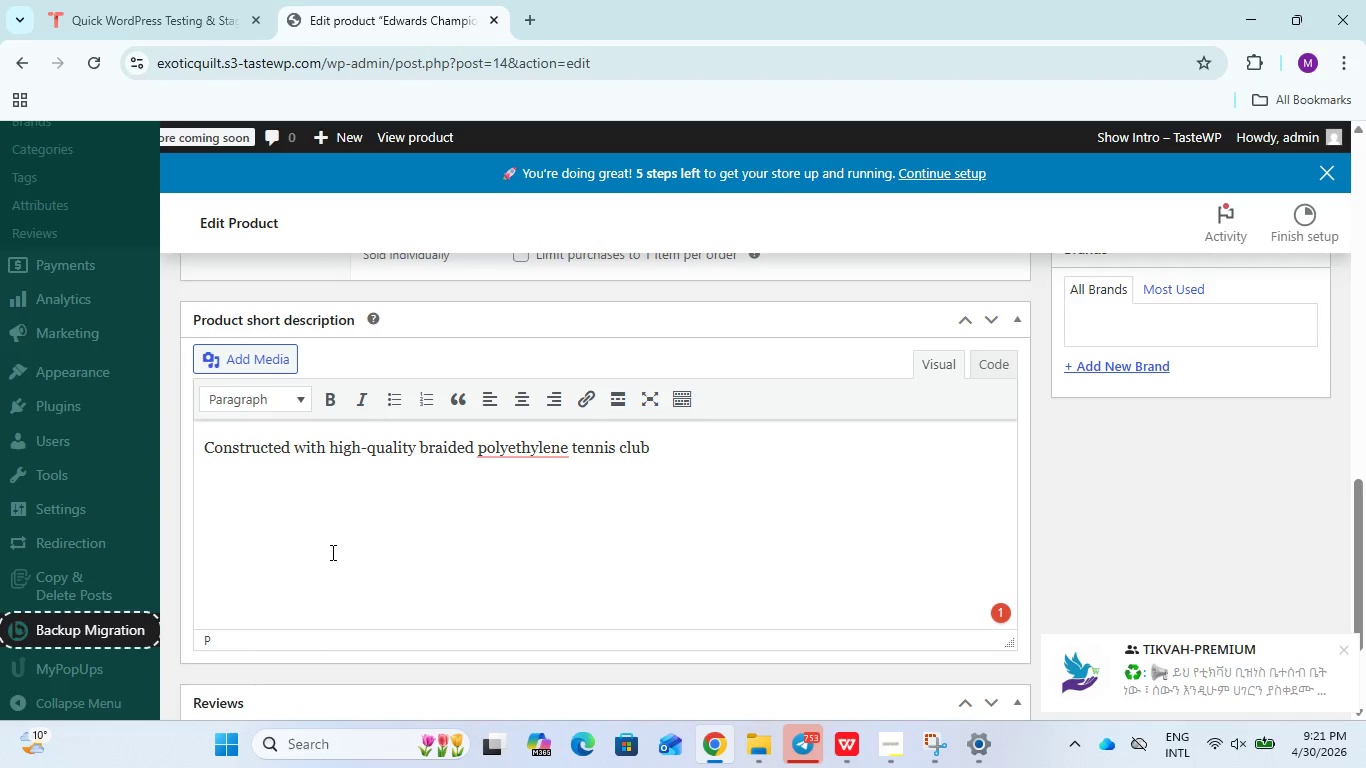 
wait(6.84)
 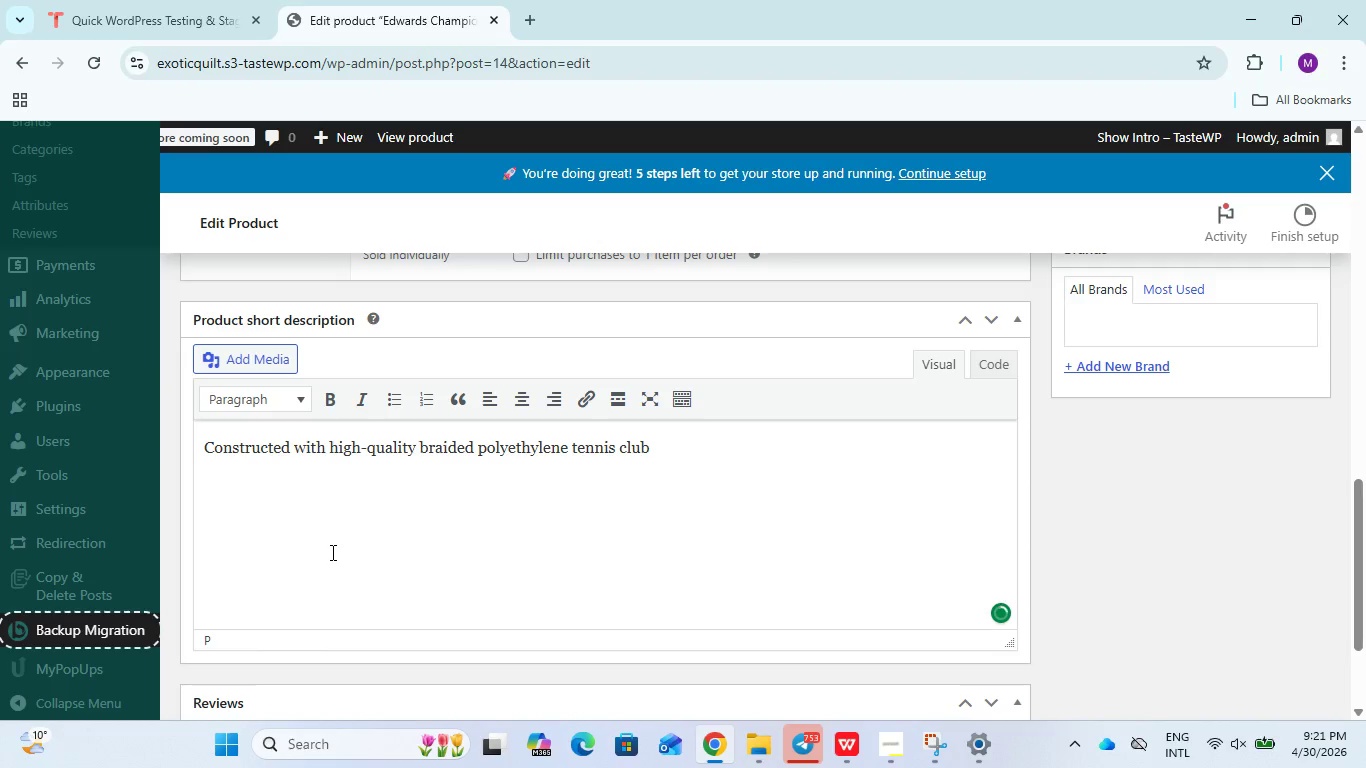 
key(Backspace)
 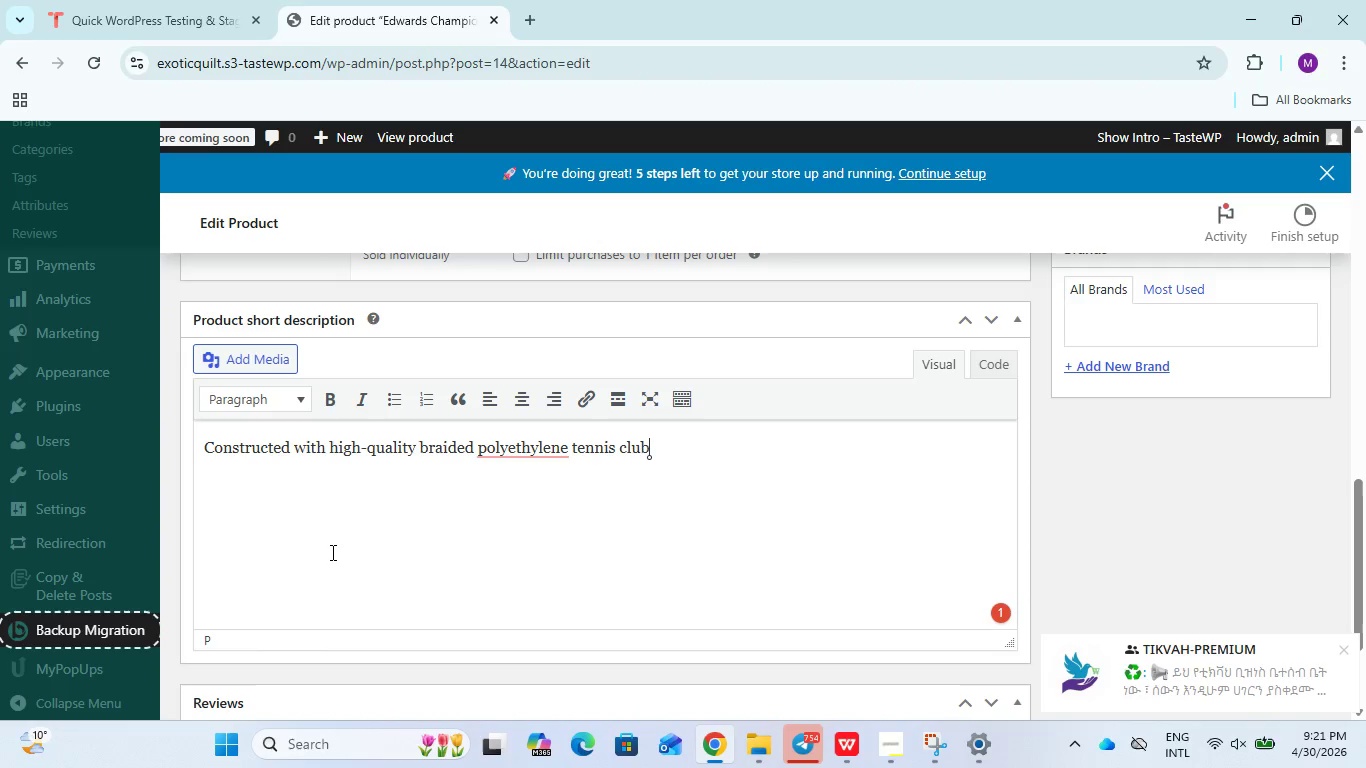 
key(Backspace)
 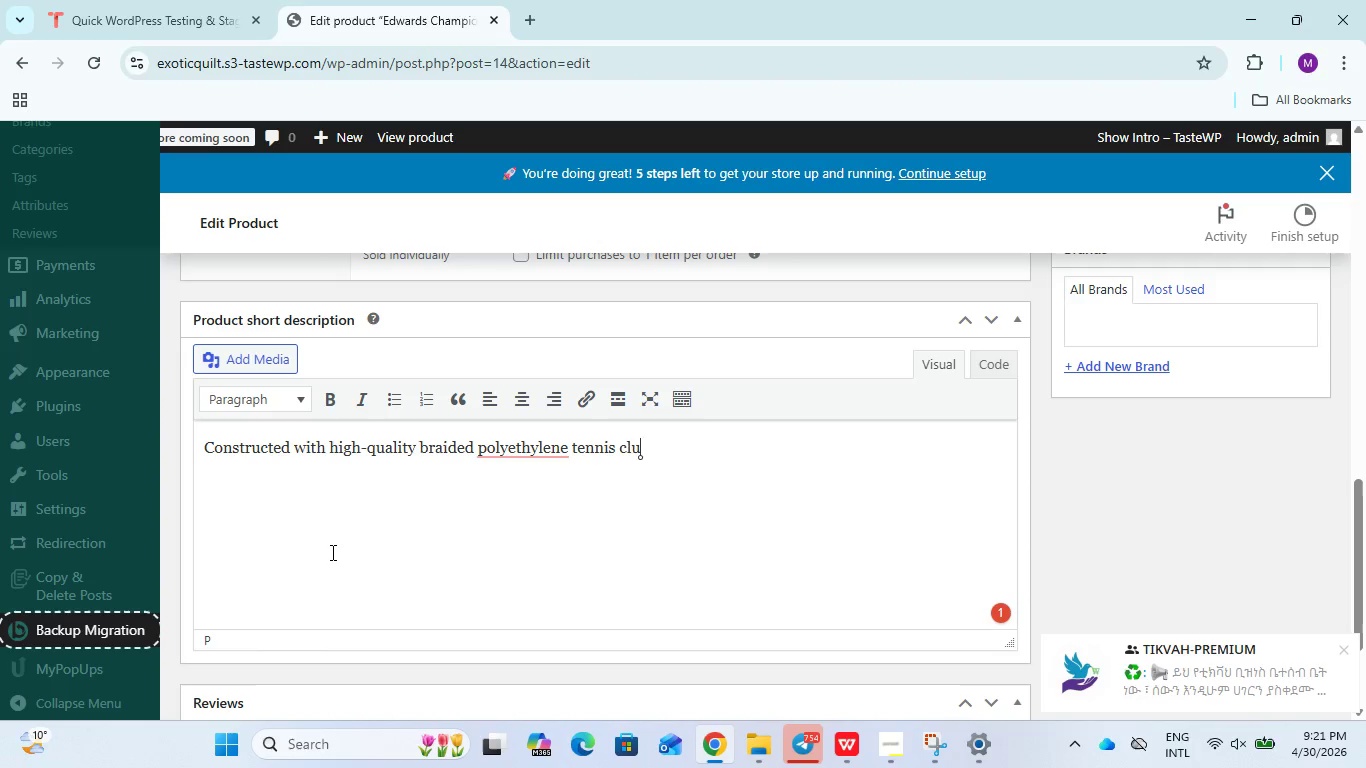 
key(Backspace)
 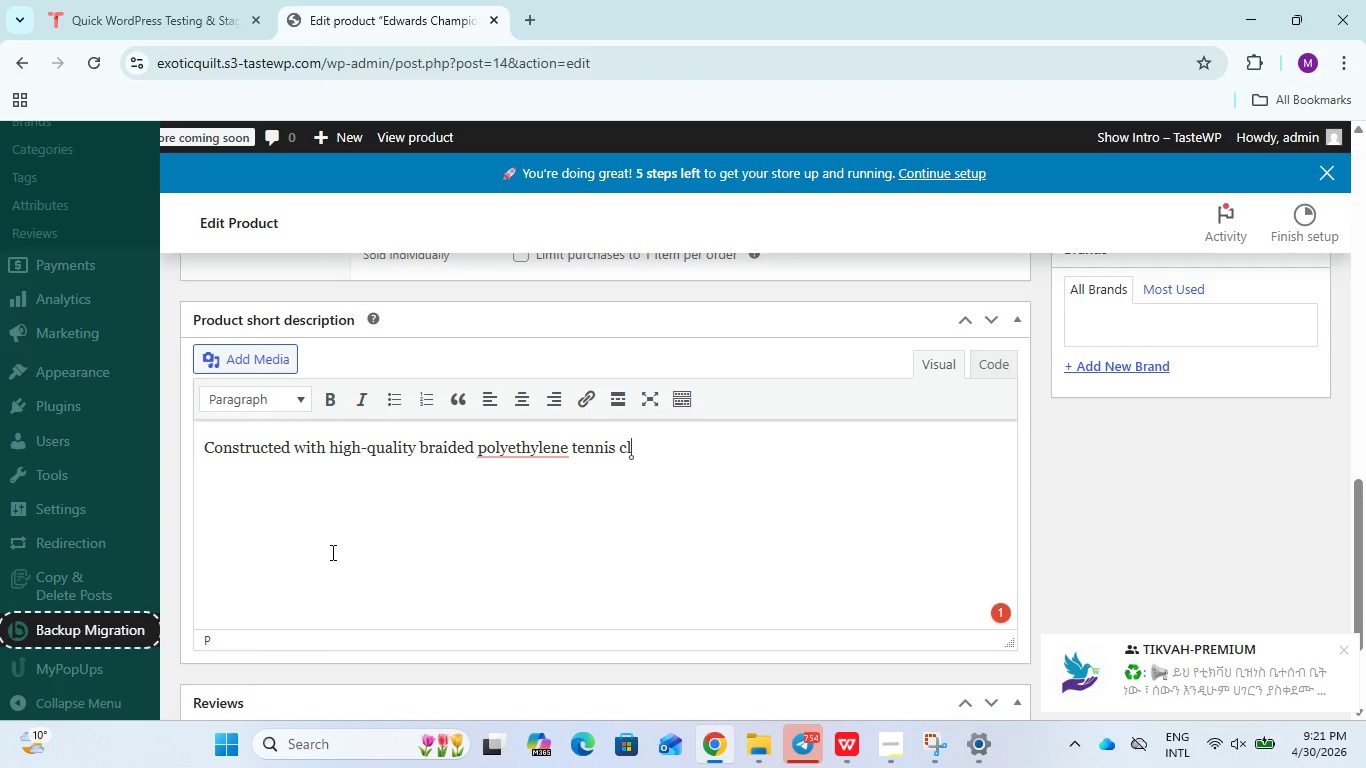 
key(Backspace)
 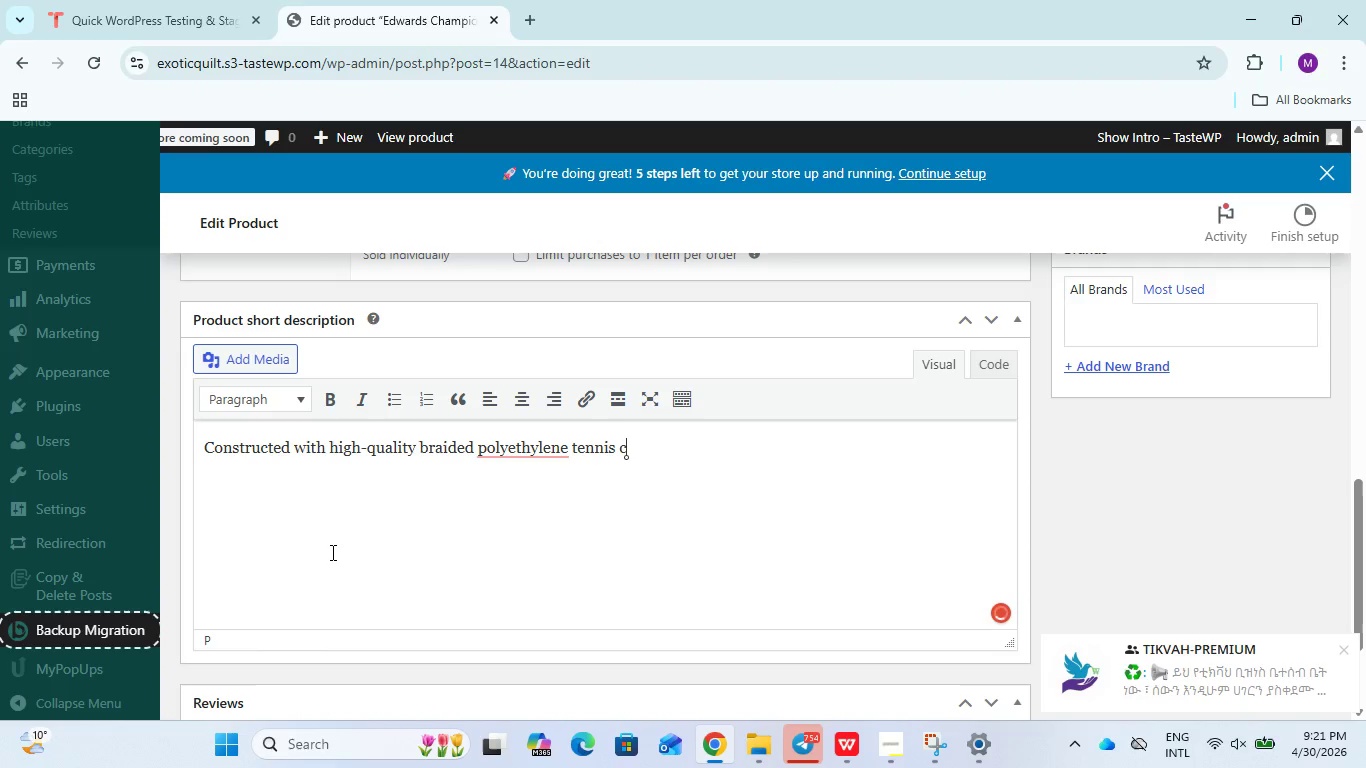 
key(Backspace)
 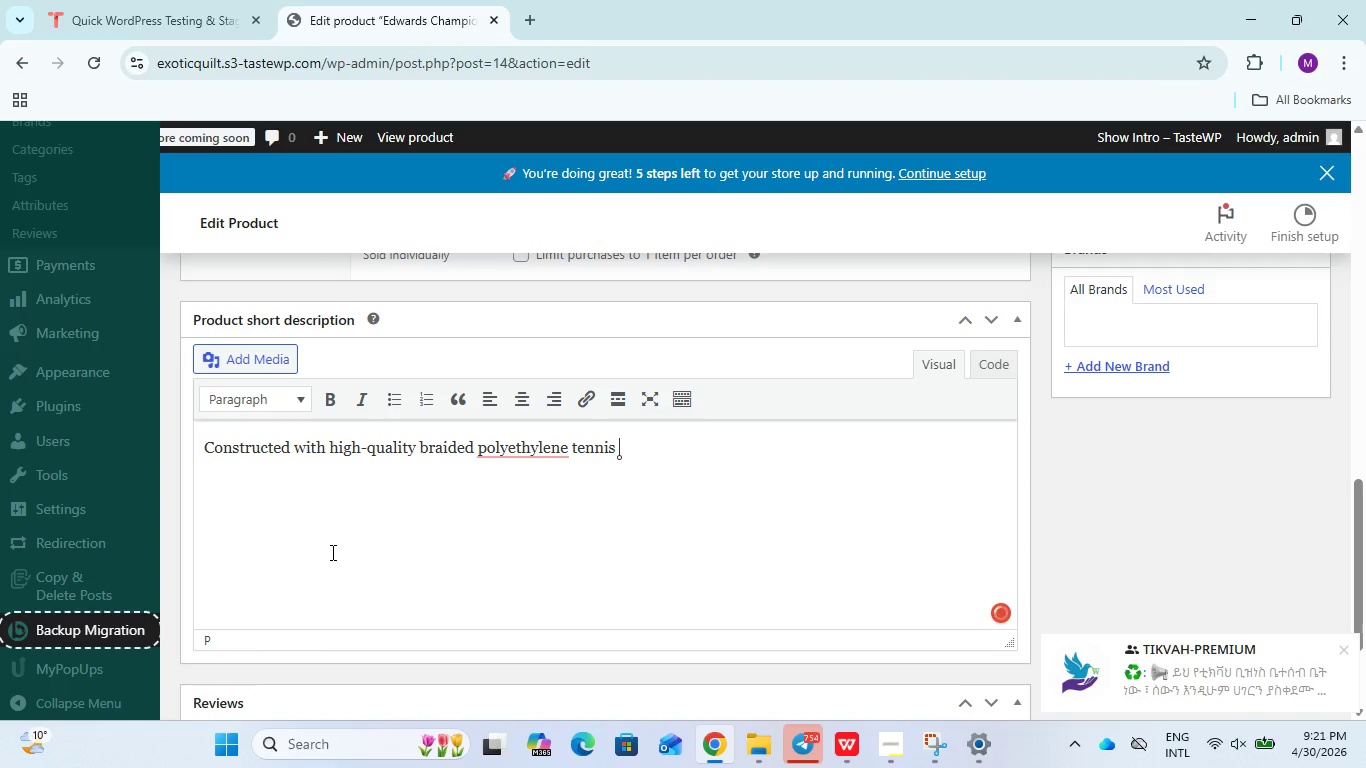 
key(Backspace)
 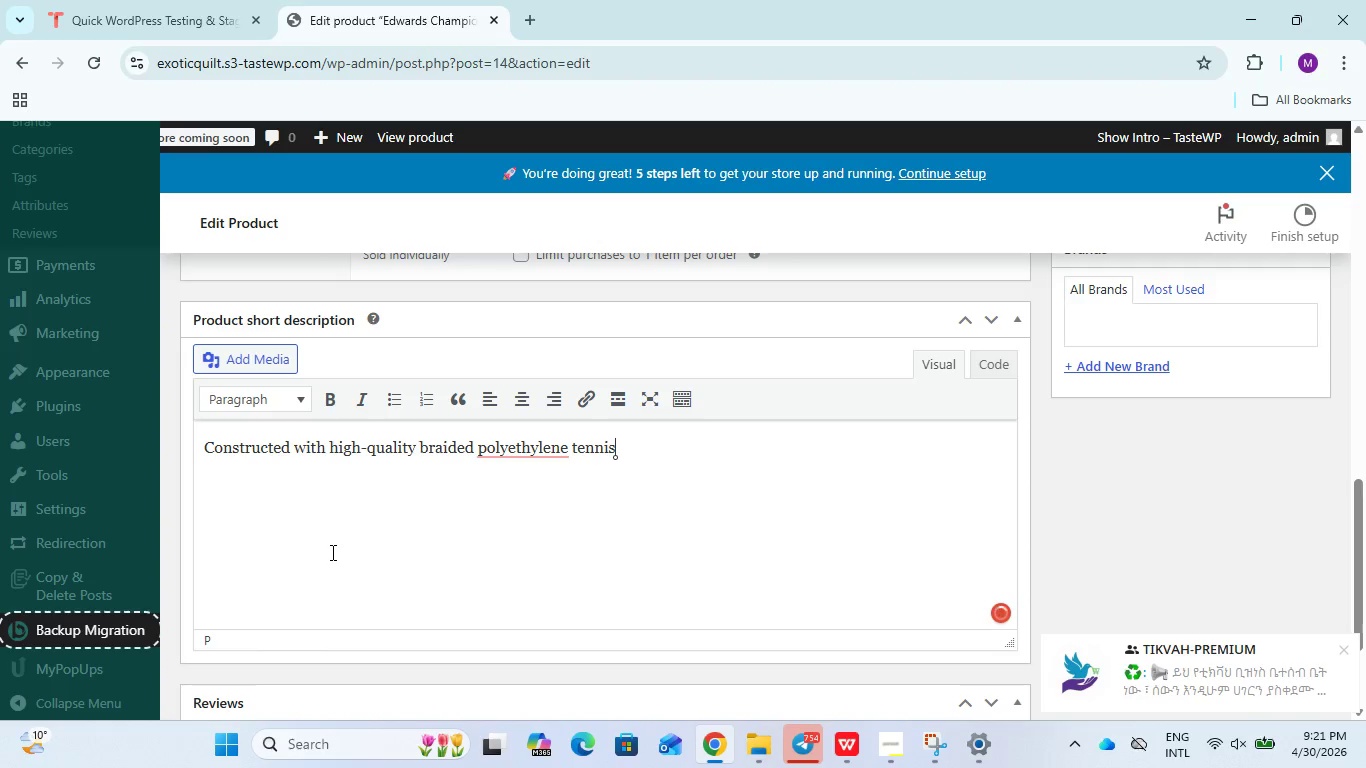 
key(Backspace)
 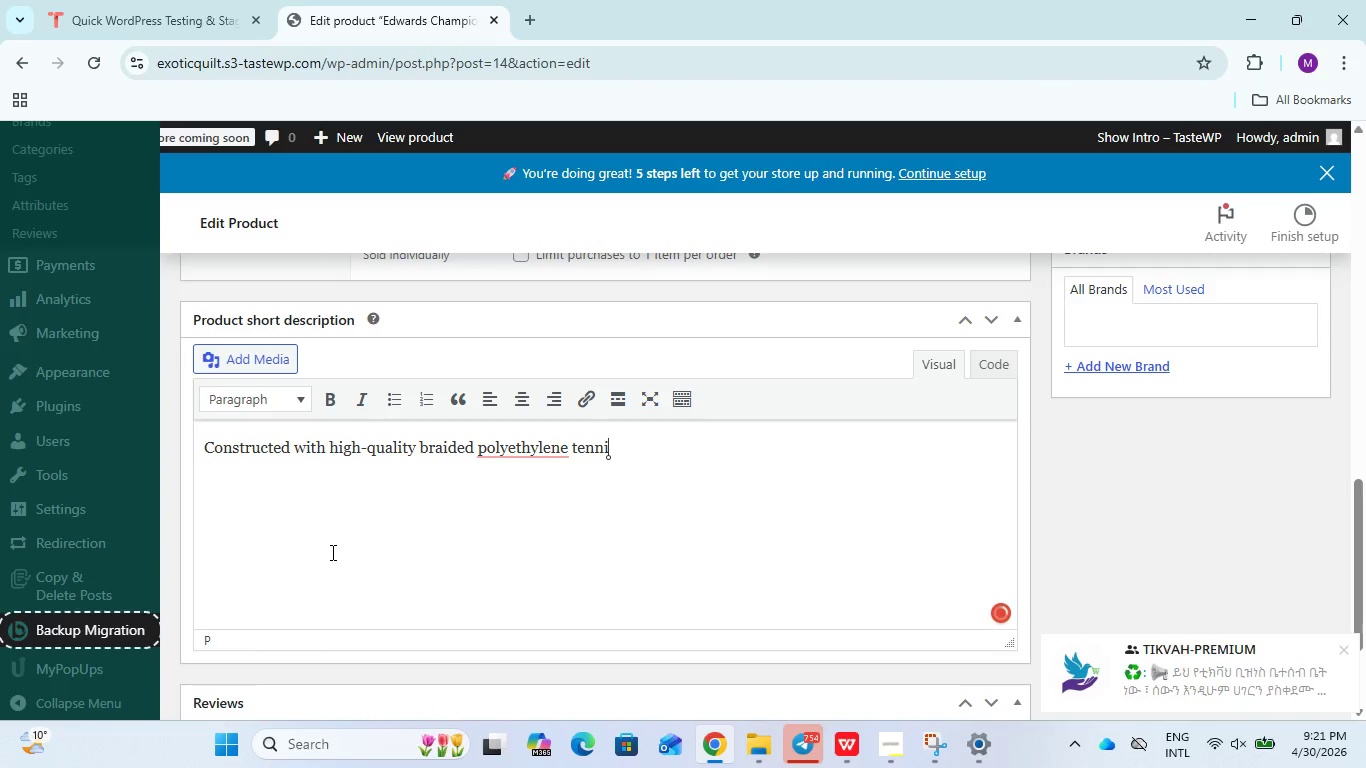 
key(Backspace)
 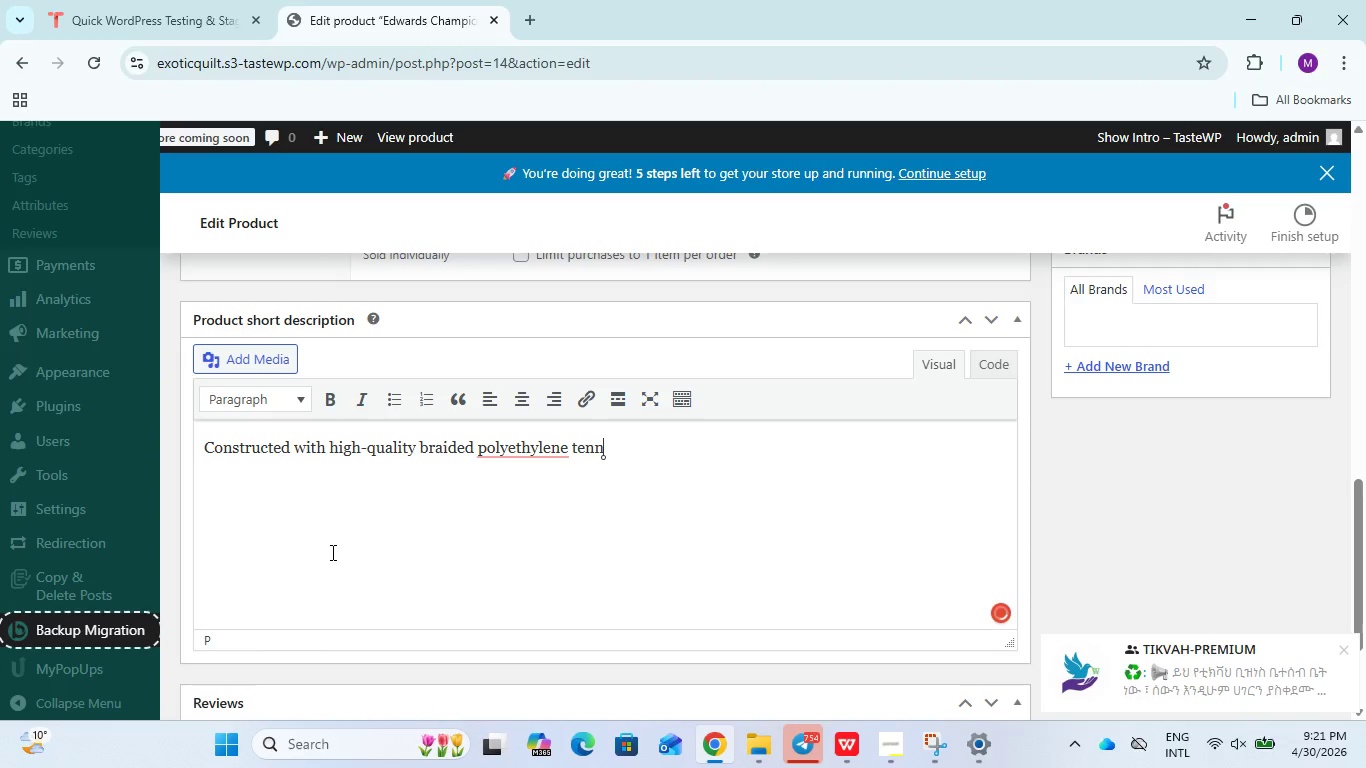 
key(Backspace)
 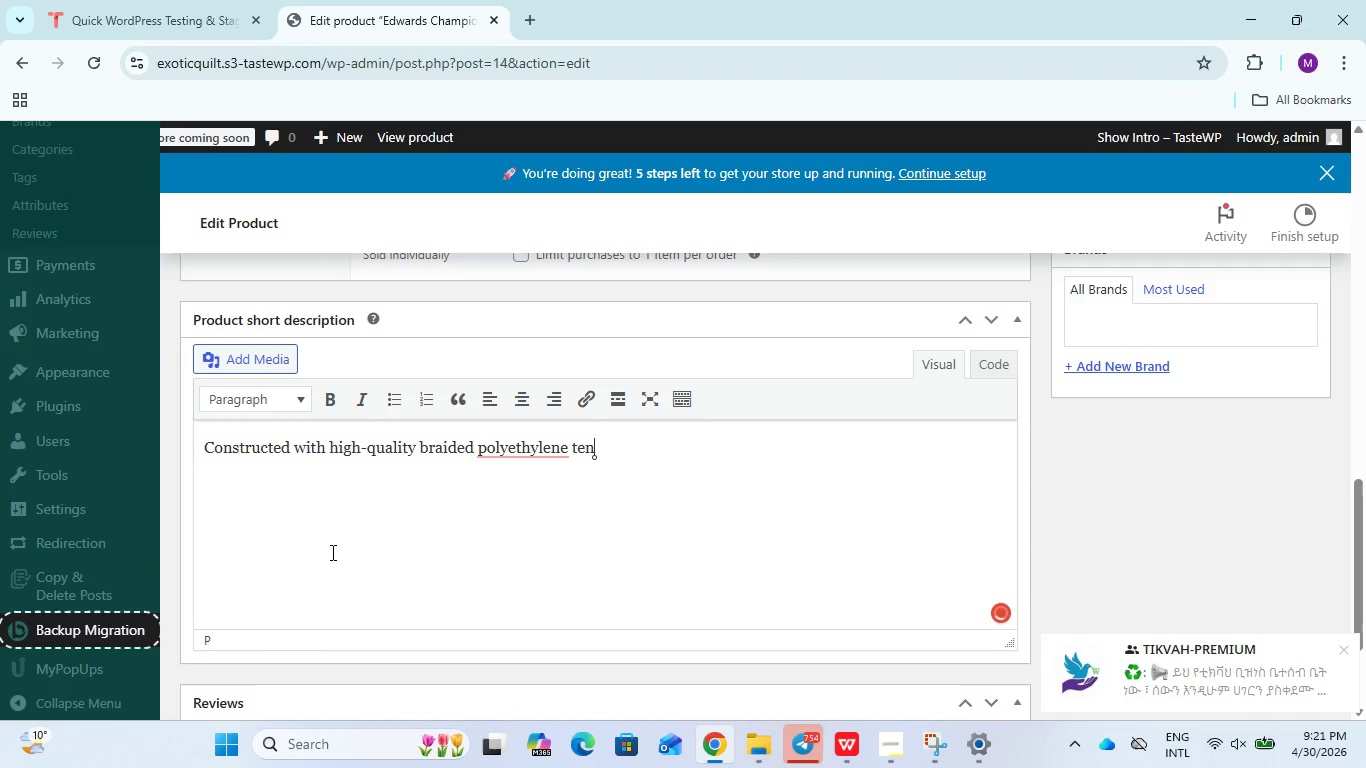 
key(Backspace)
 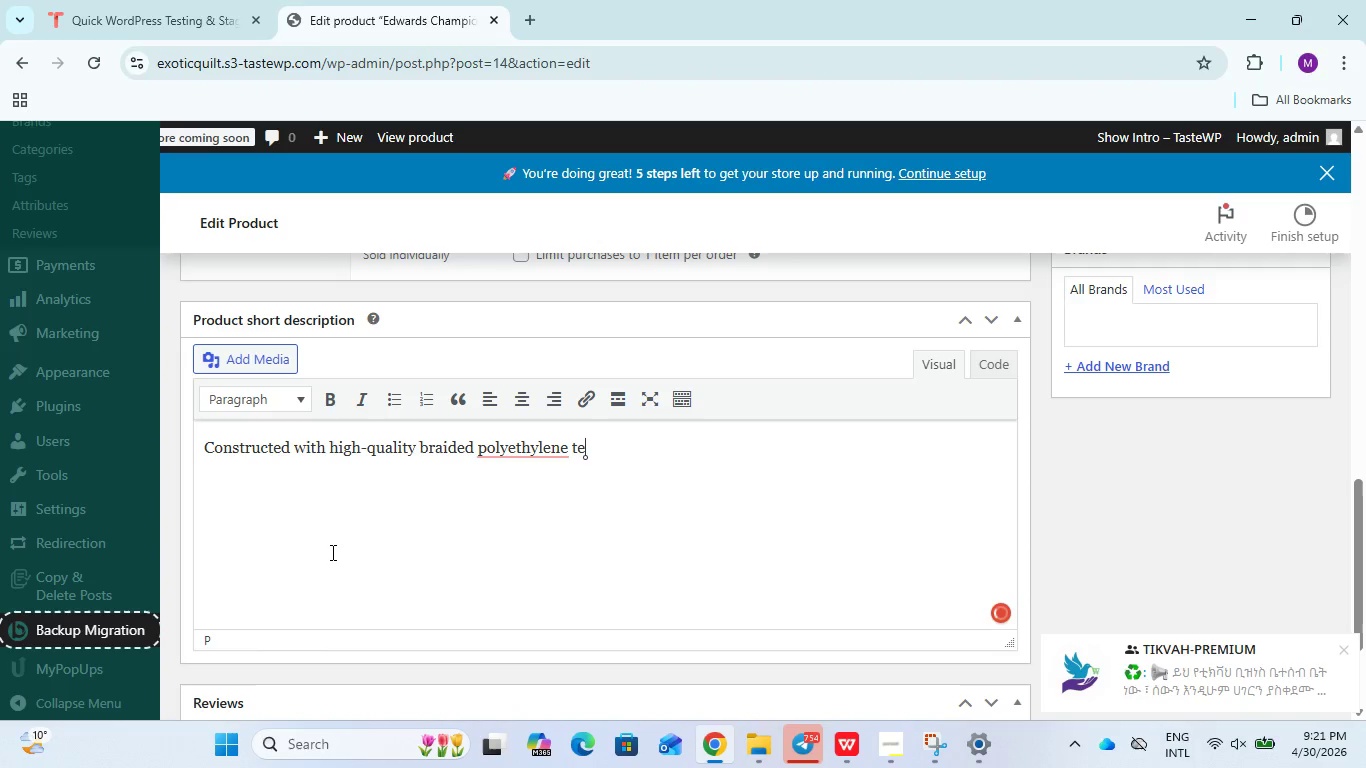 
key(Backspace)
 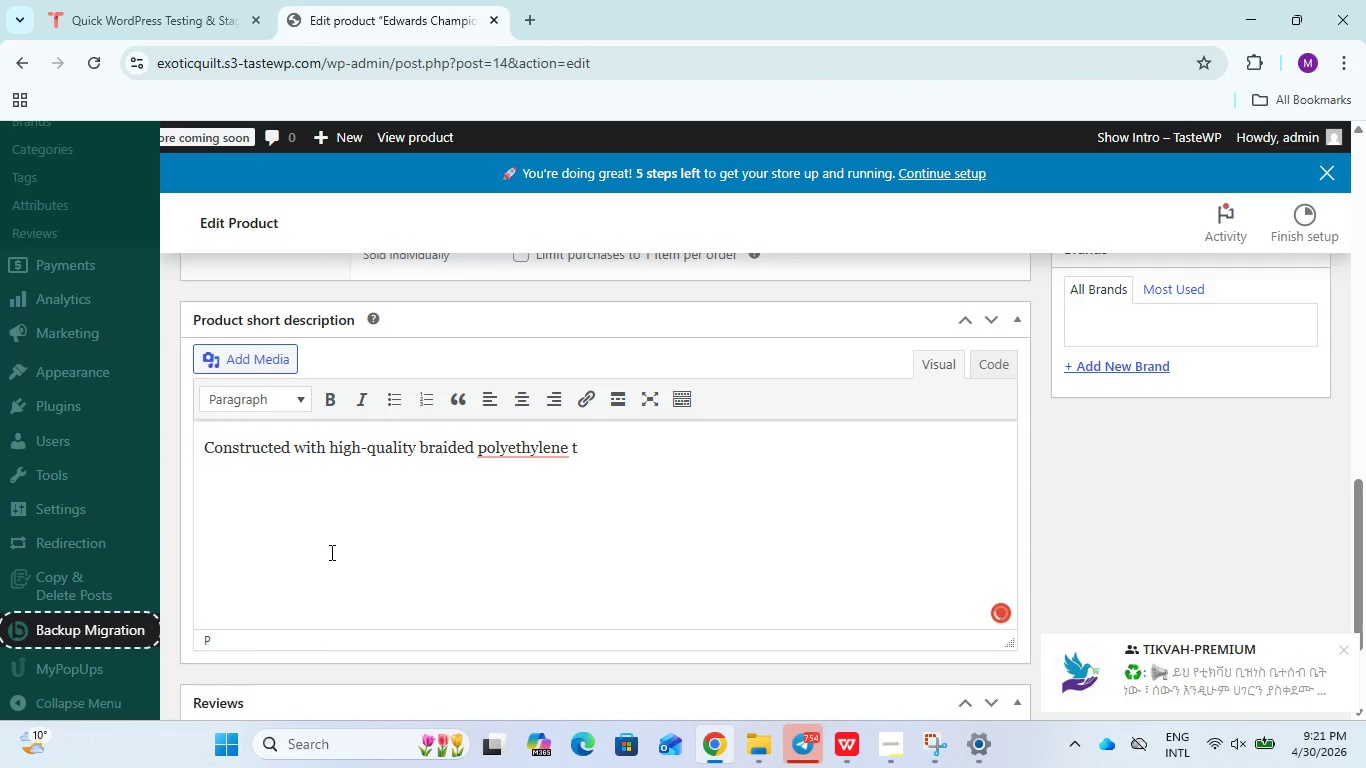 
key(Backspace)
 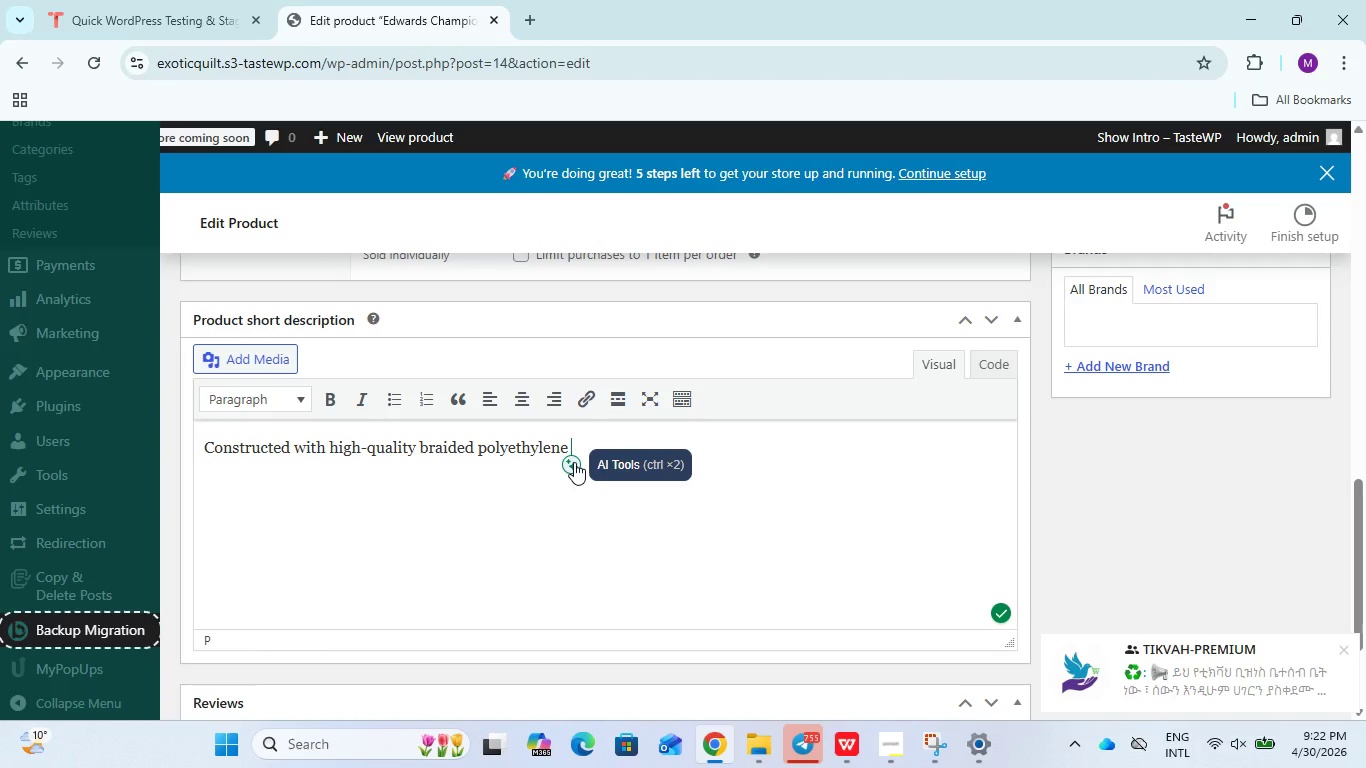 
wait(5.88)
 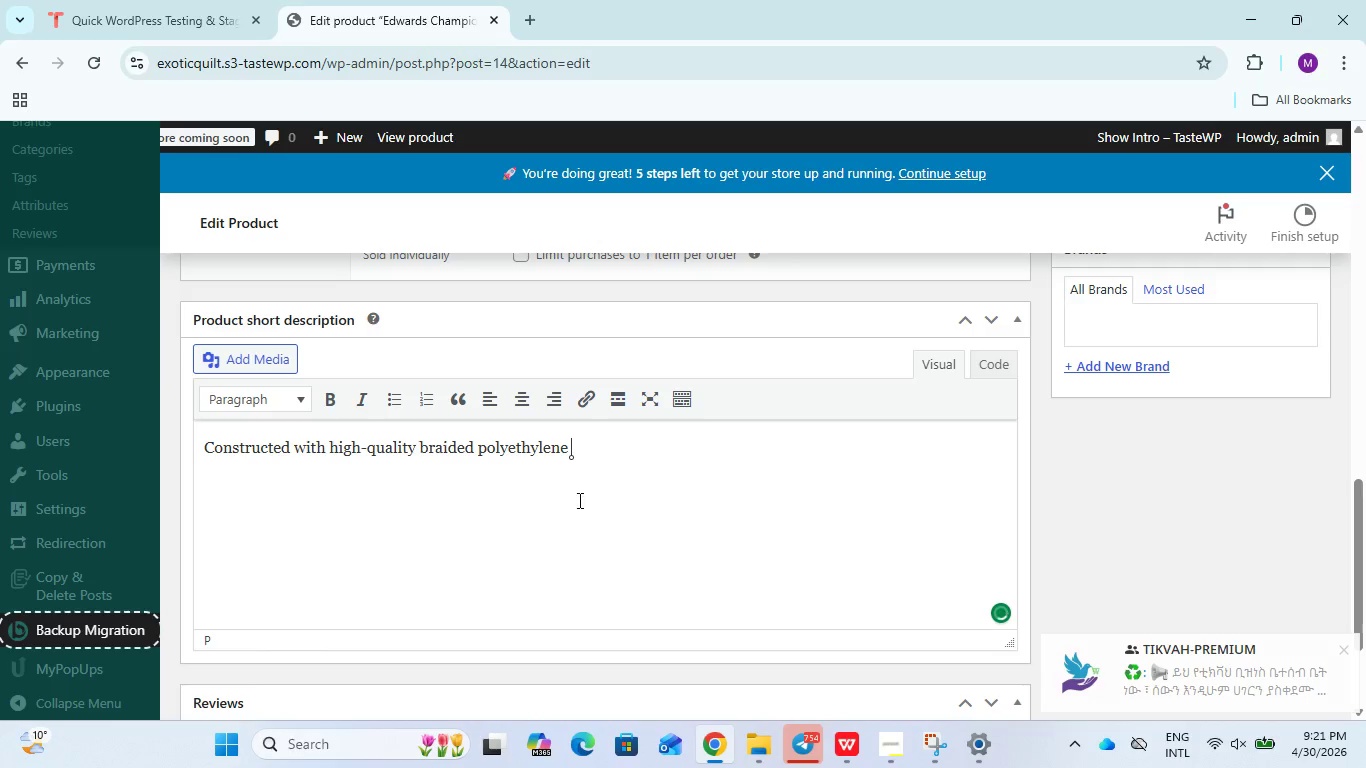 
type(nee)
key(Backspace)
type(tting and a )
 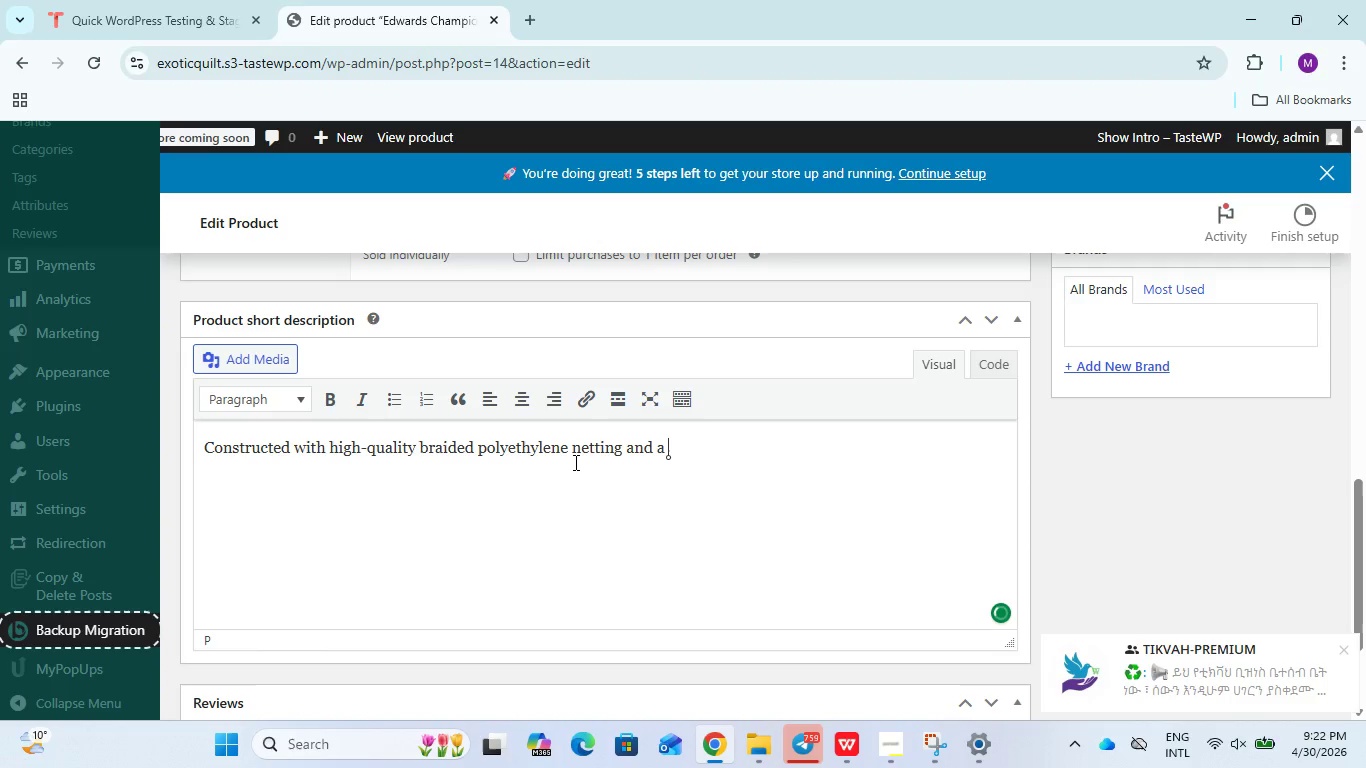 
type(reinforced )
 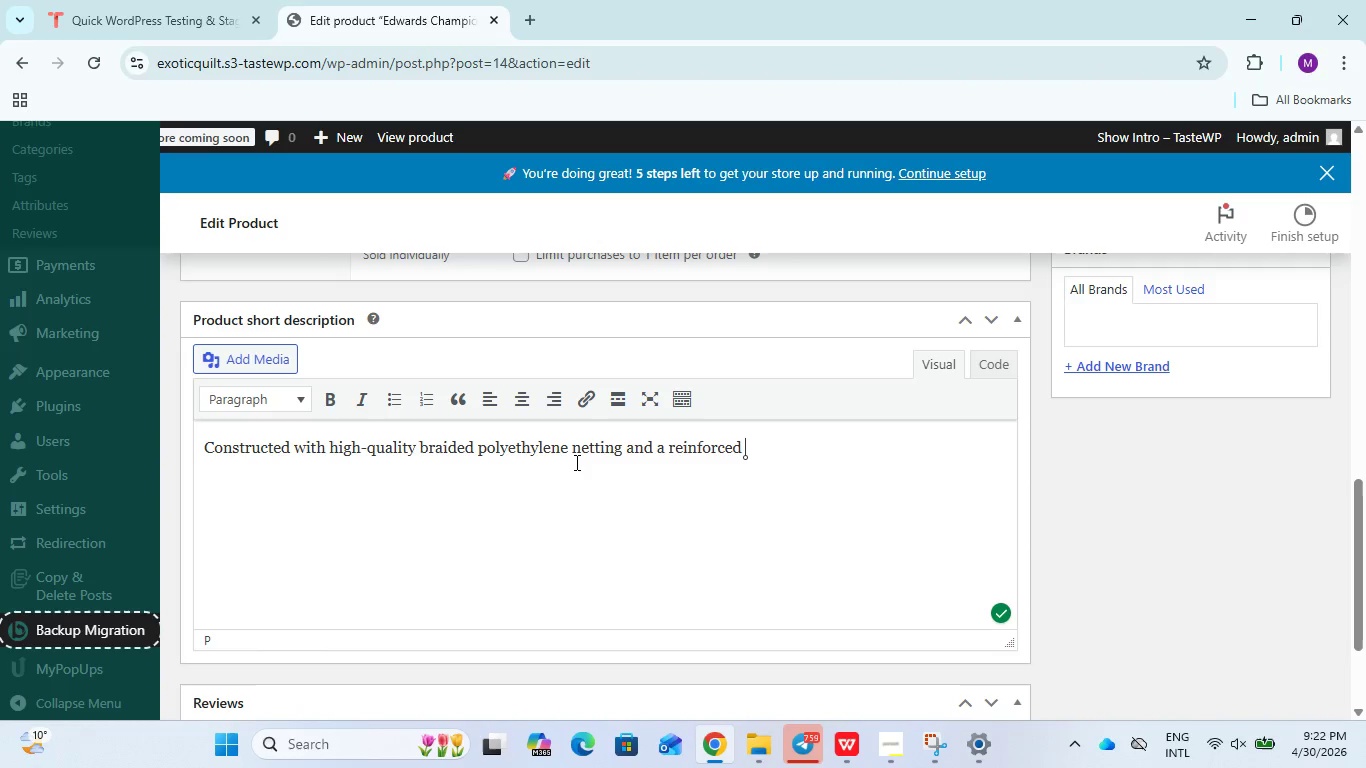 
type(vinly headband.)
 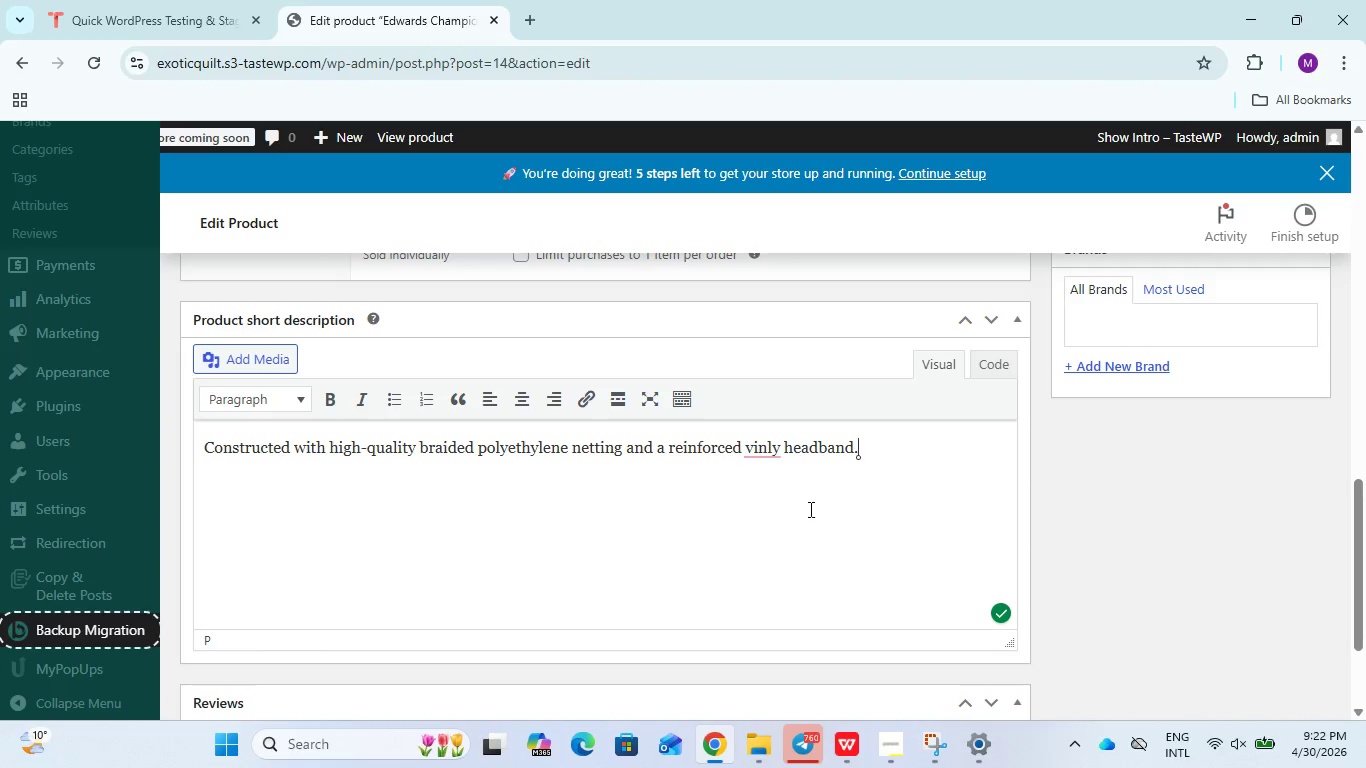 
mouse_move([775, 481])
 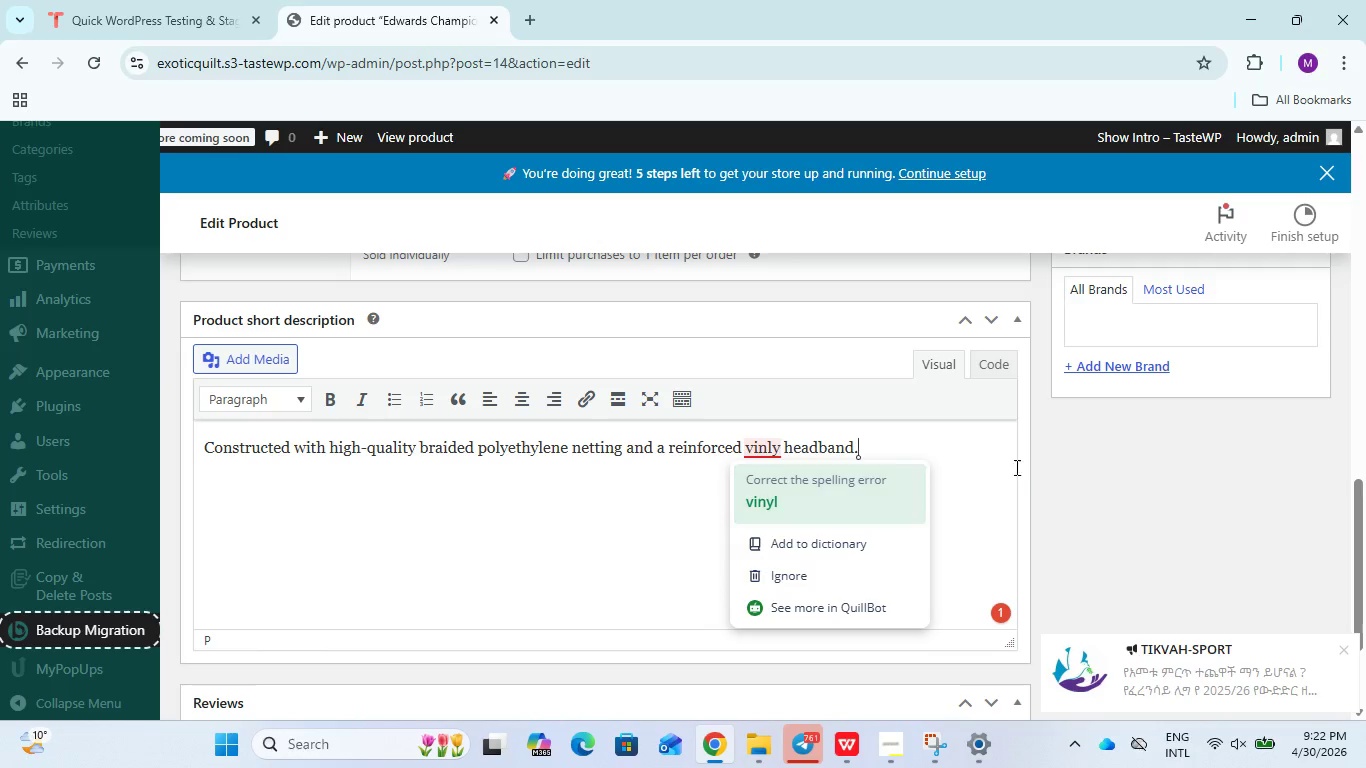 
left_click([781, 502])
 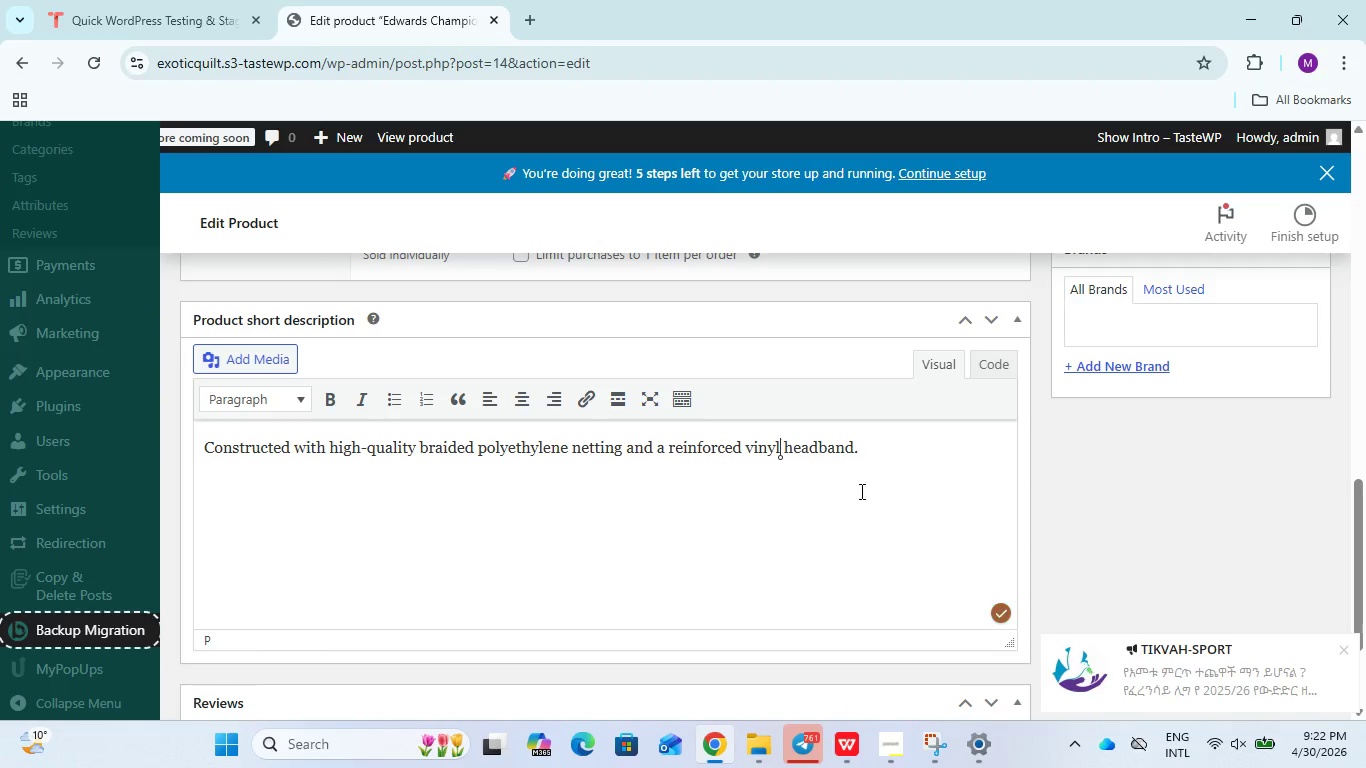 
left_click([860, 498])
 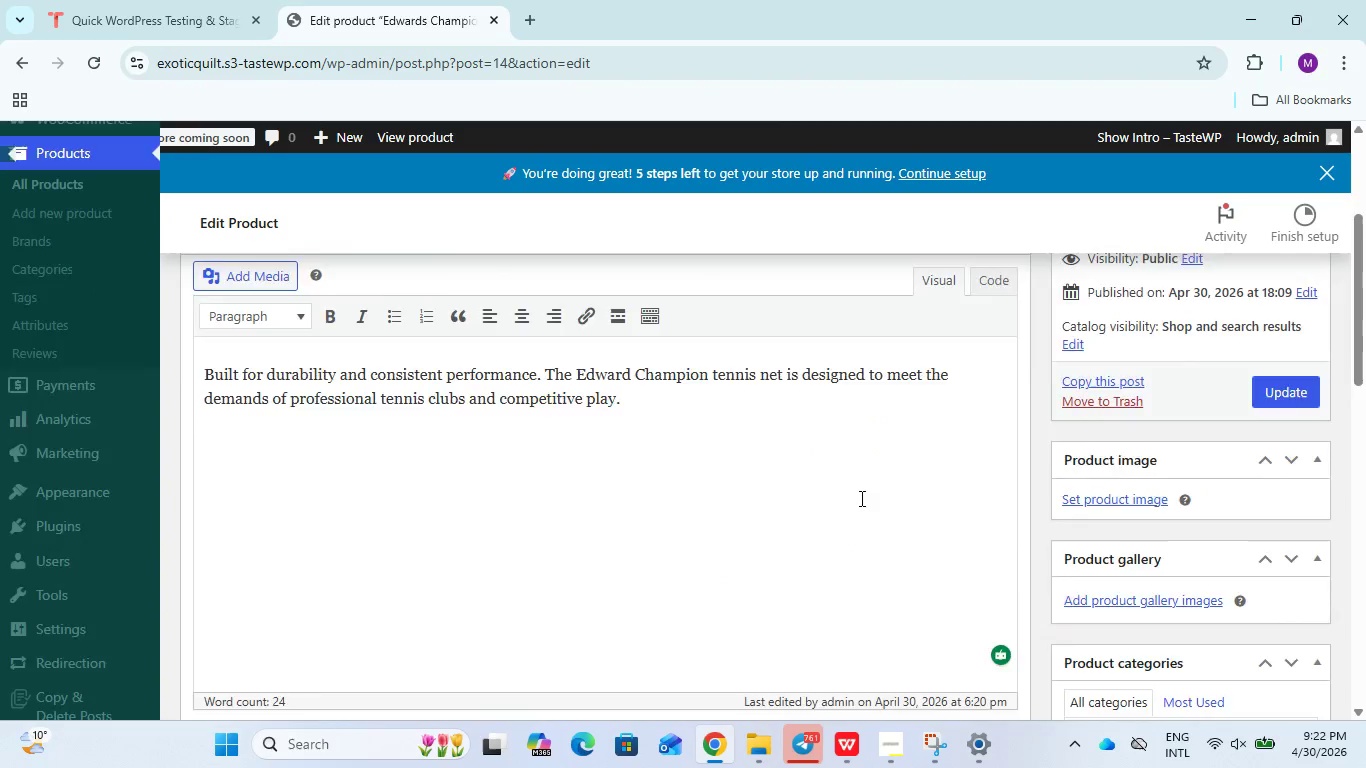 
wait(5.09)
 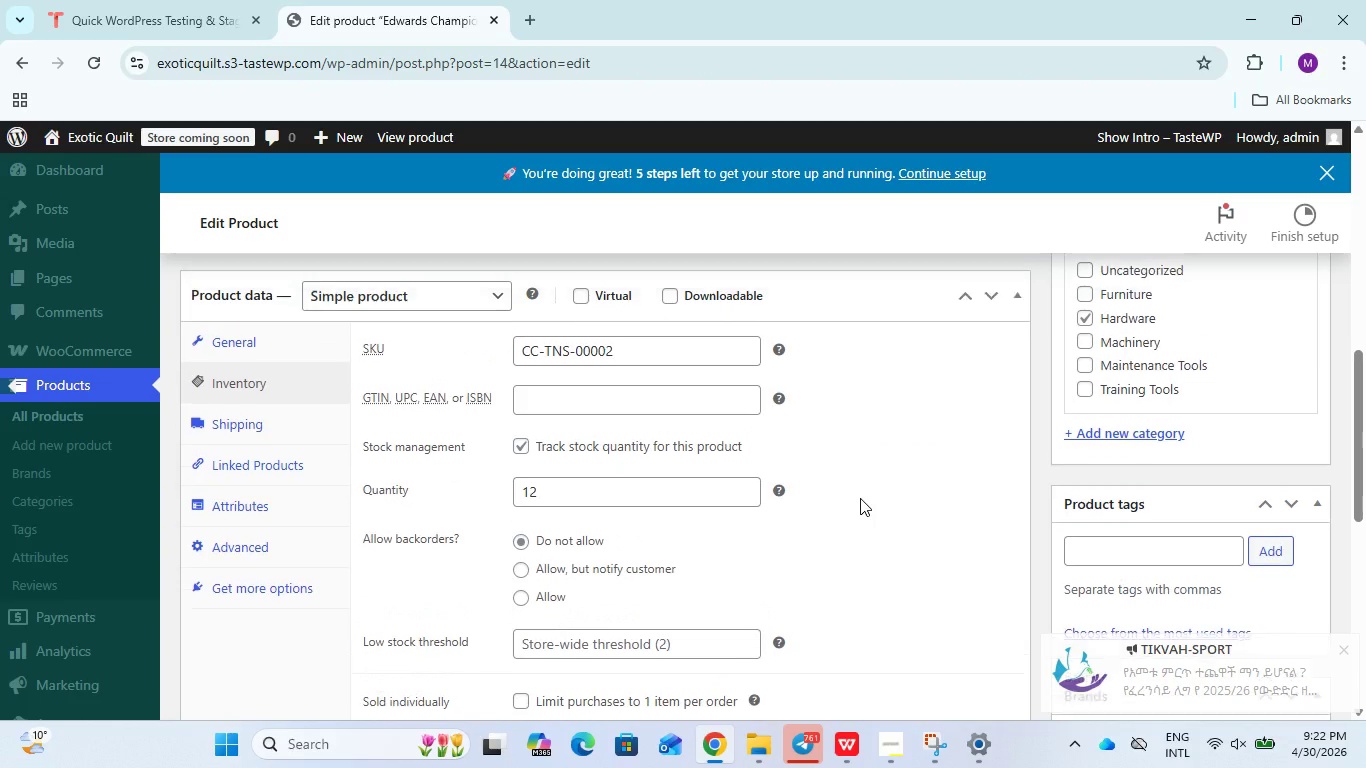 
left_click([1292, 606])
 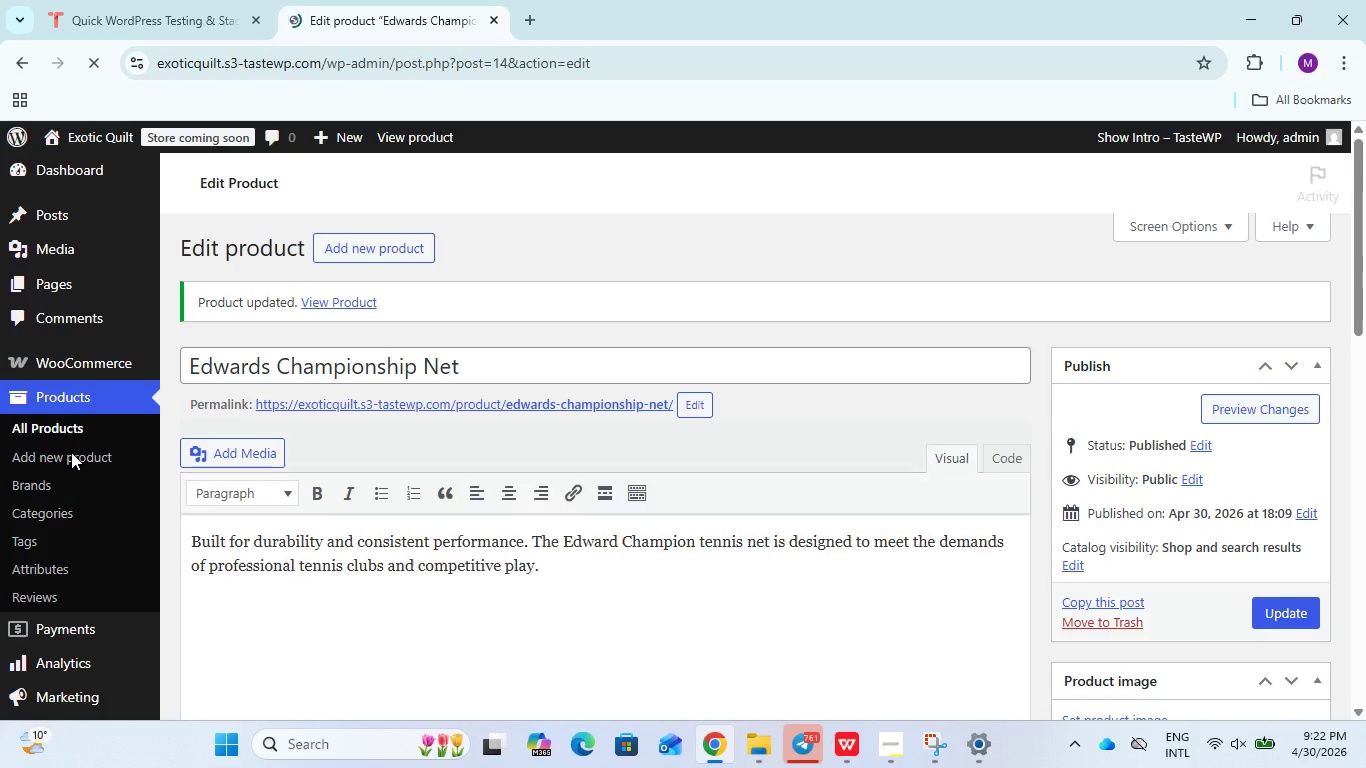 
wait(5.09)
 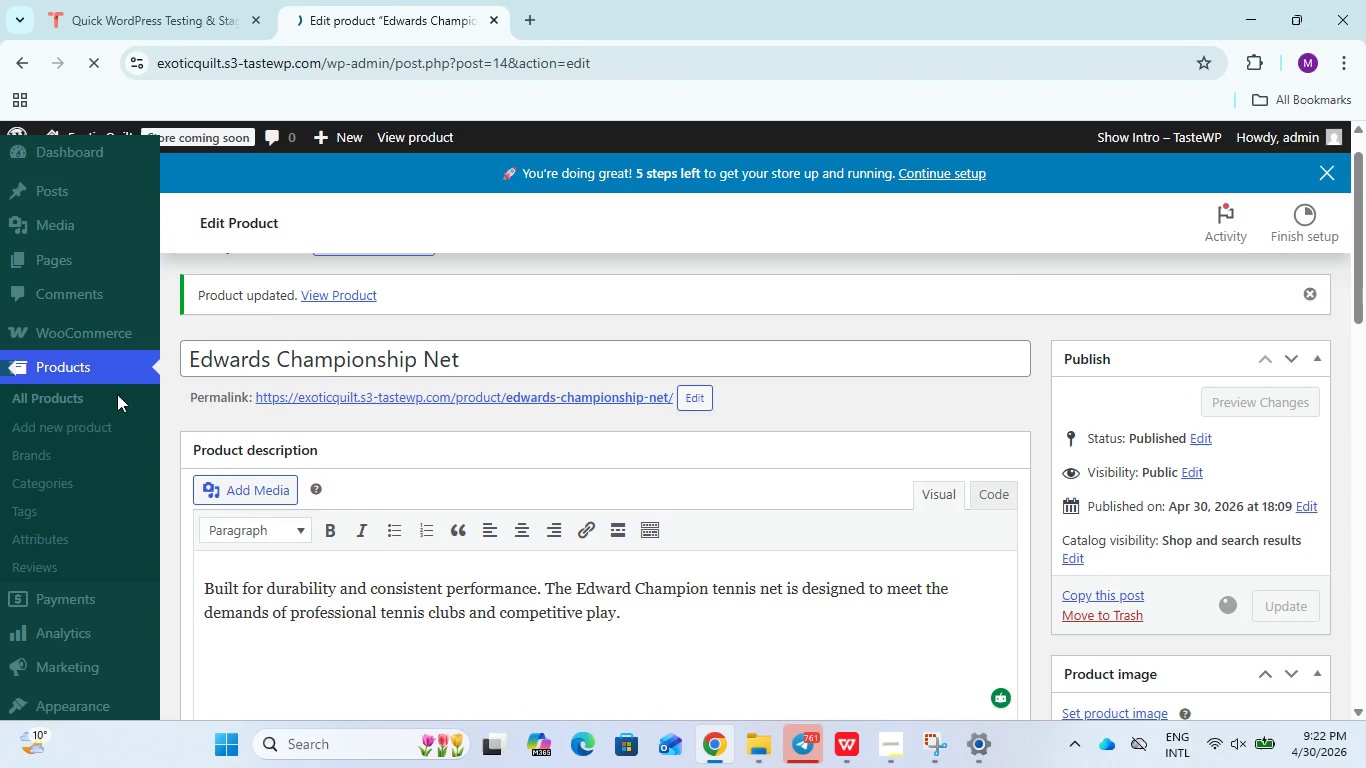 
left_click([44, 427])
 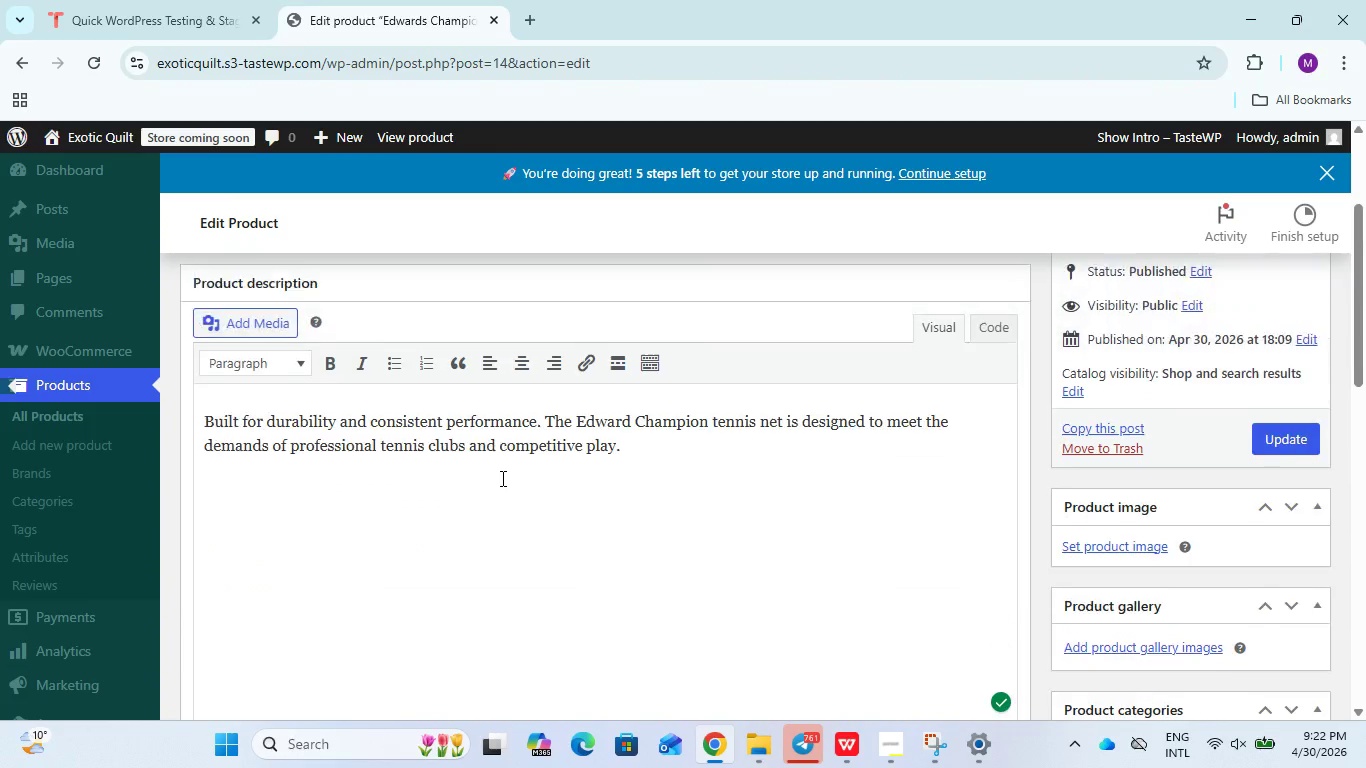 
wait(7.42)
 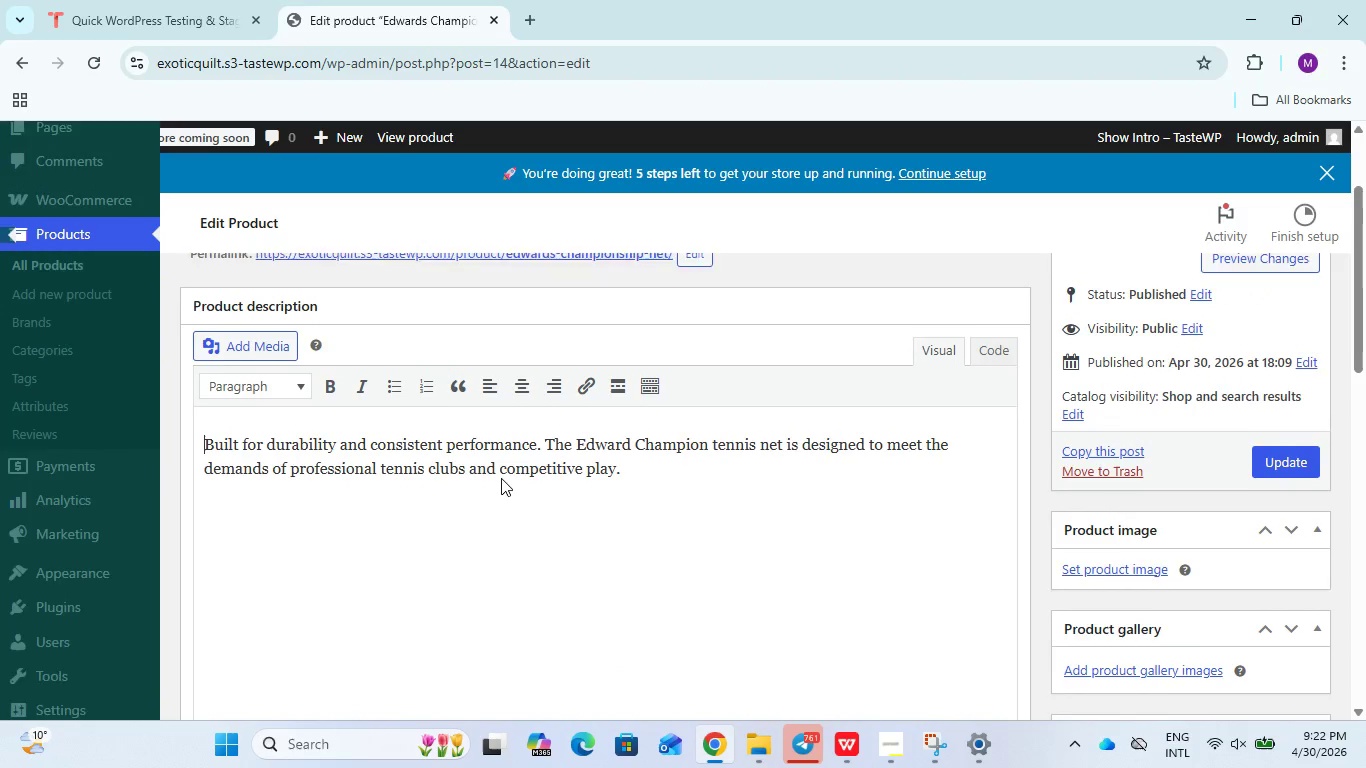 
left_click([1292, 654])
 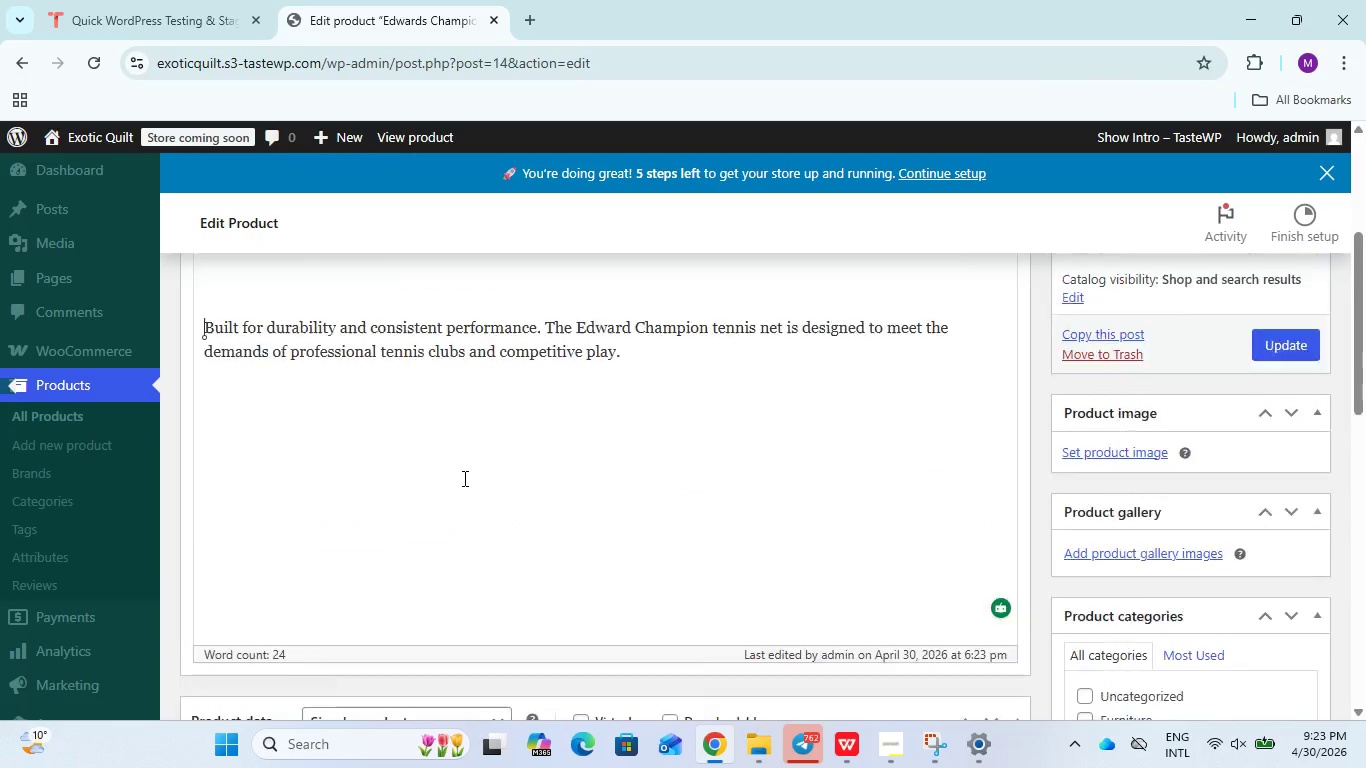 
wait(17.5)
 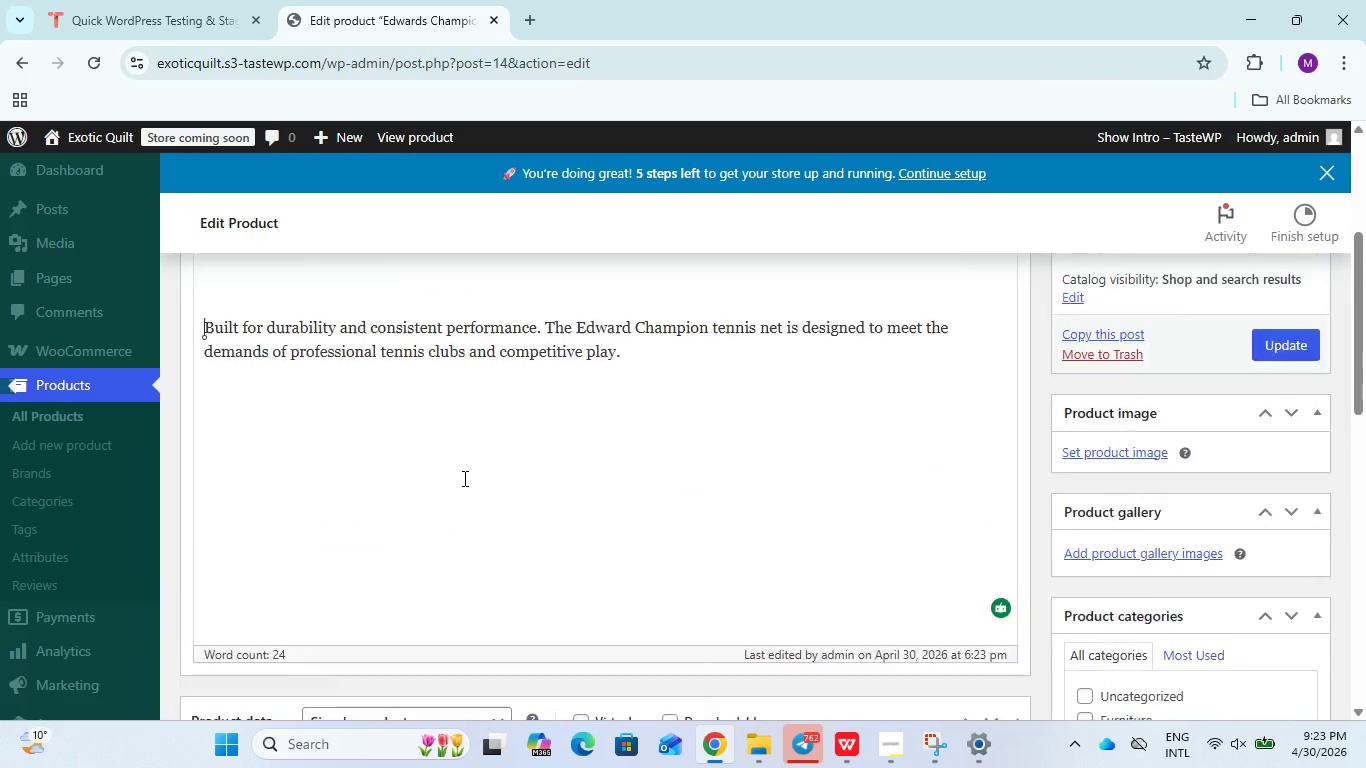 
mouse_move([342, 165])
 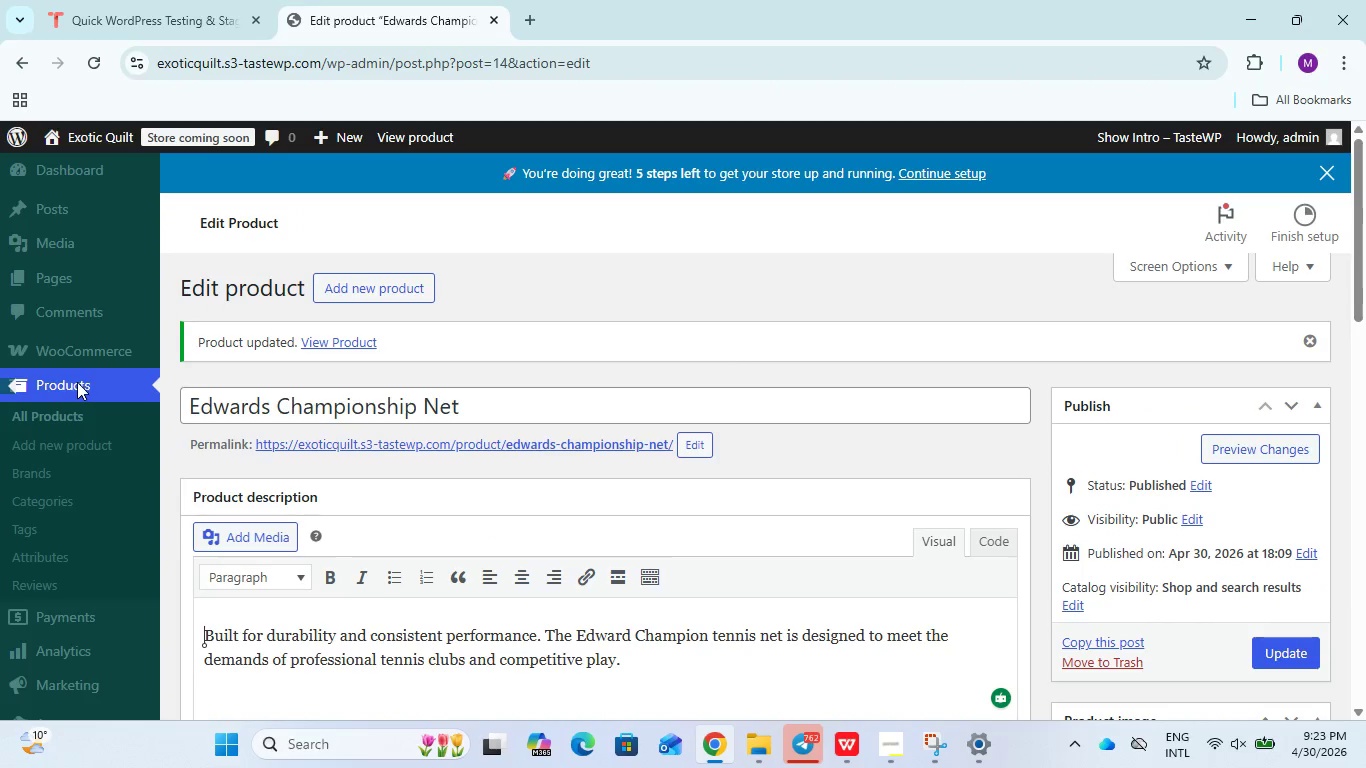 
left_click([62, 378])
 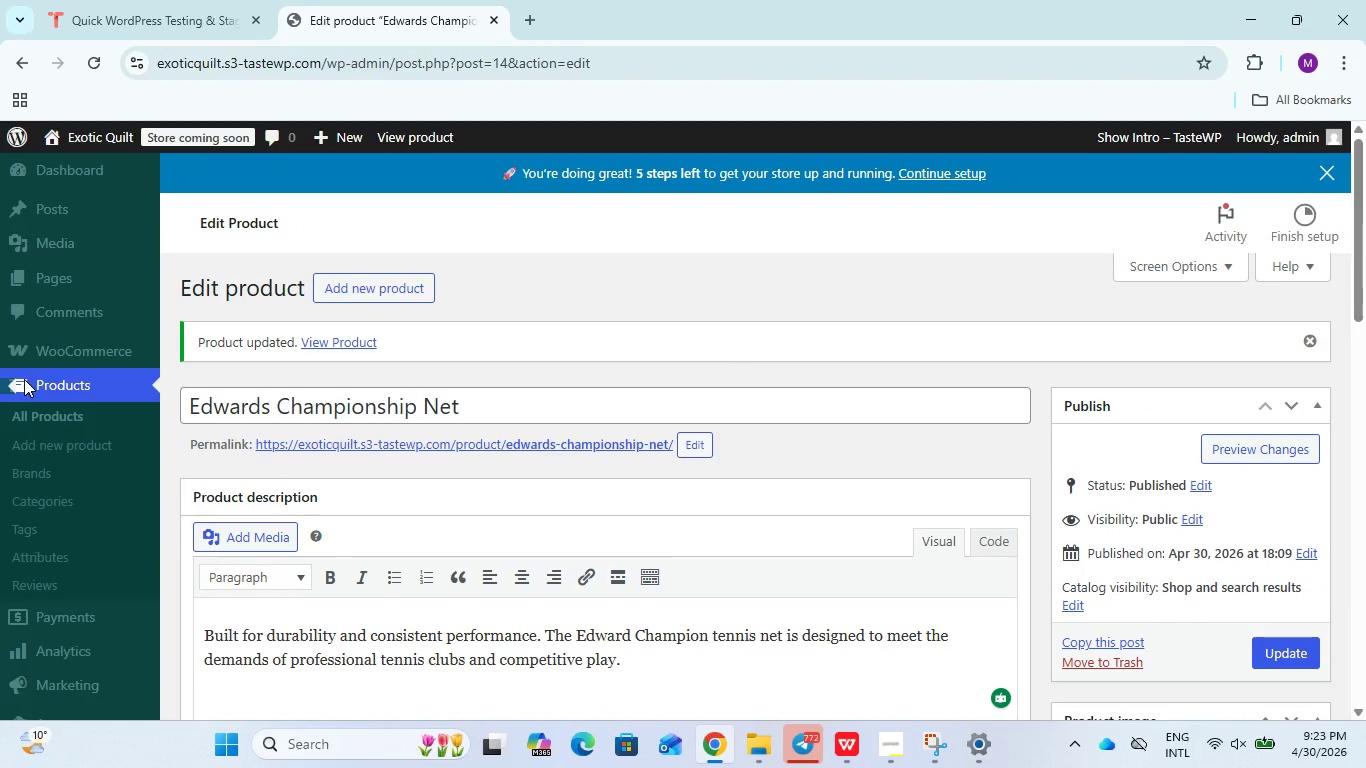 
left_click([24, 379])
 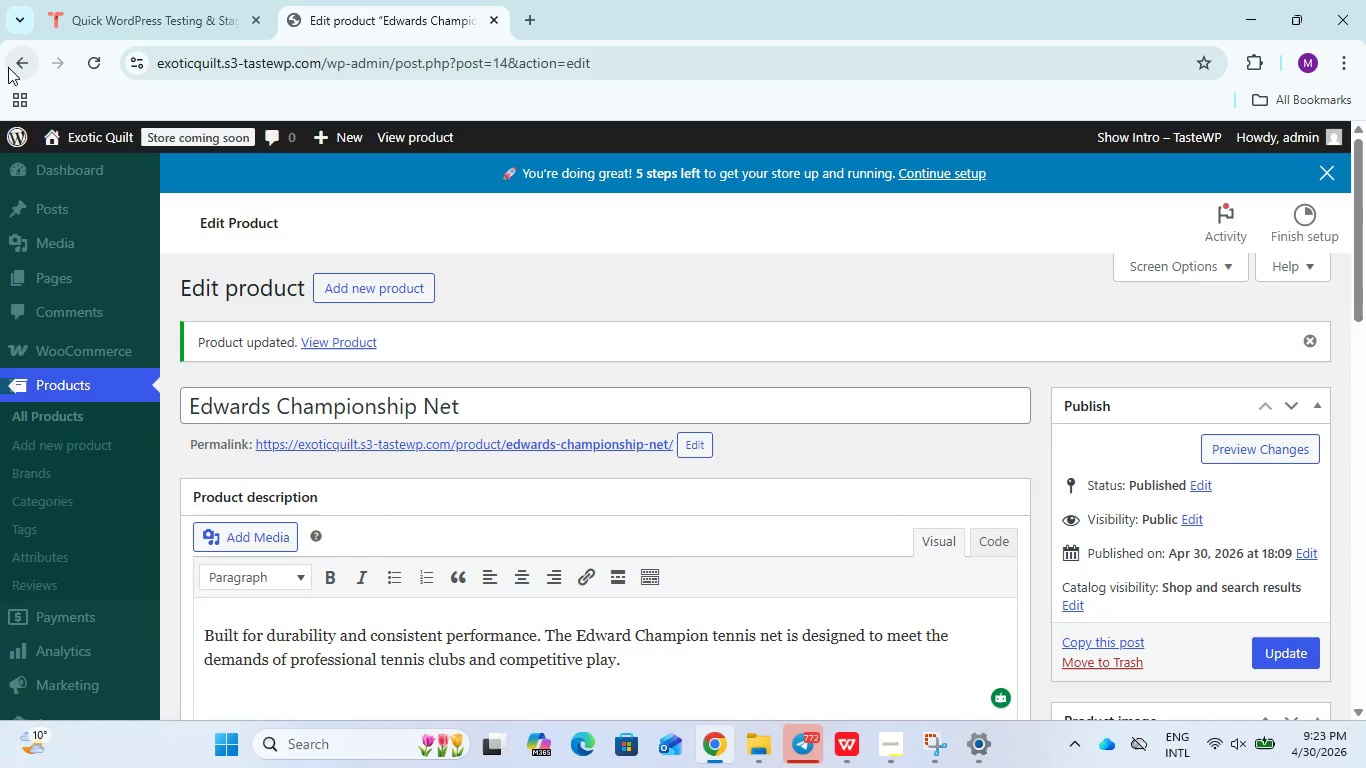 
left_click([8, 67])
 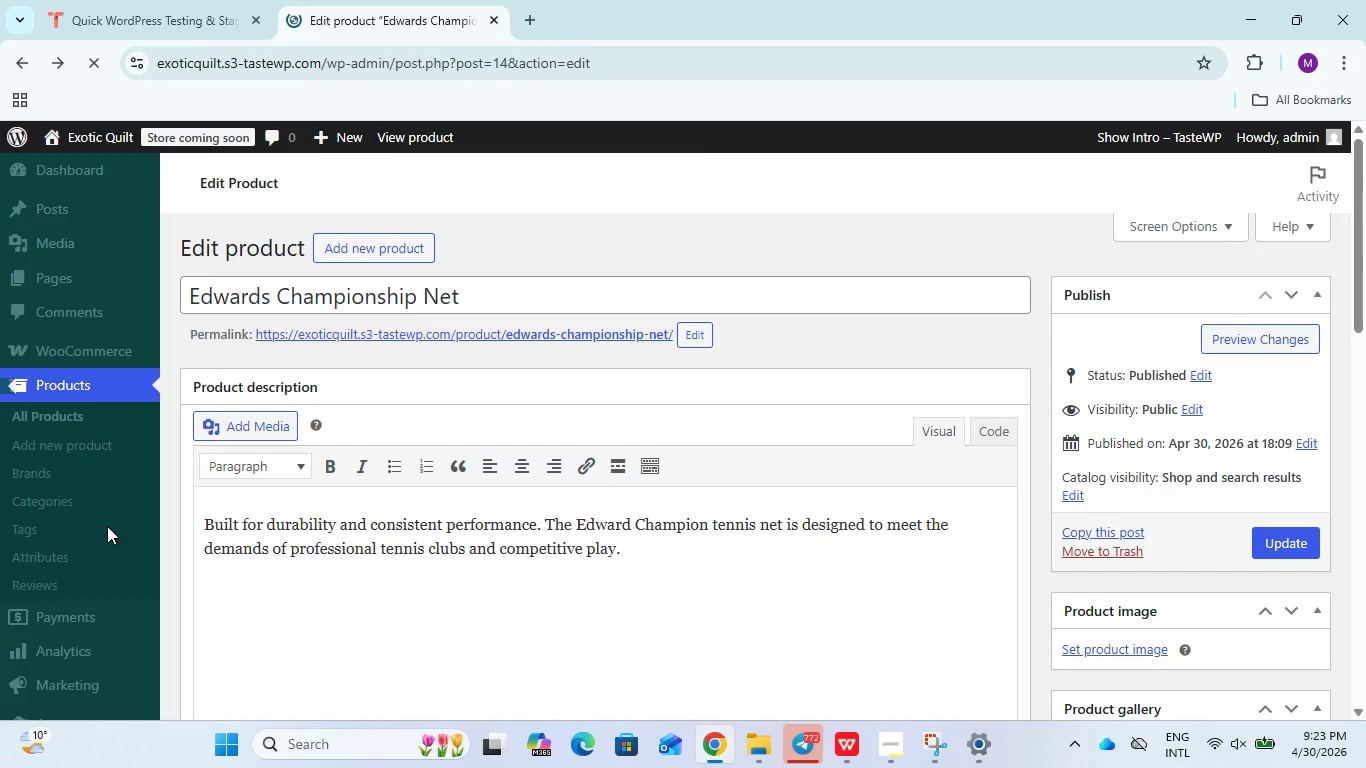 
wait(6.45)
 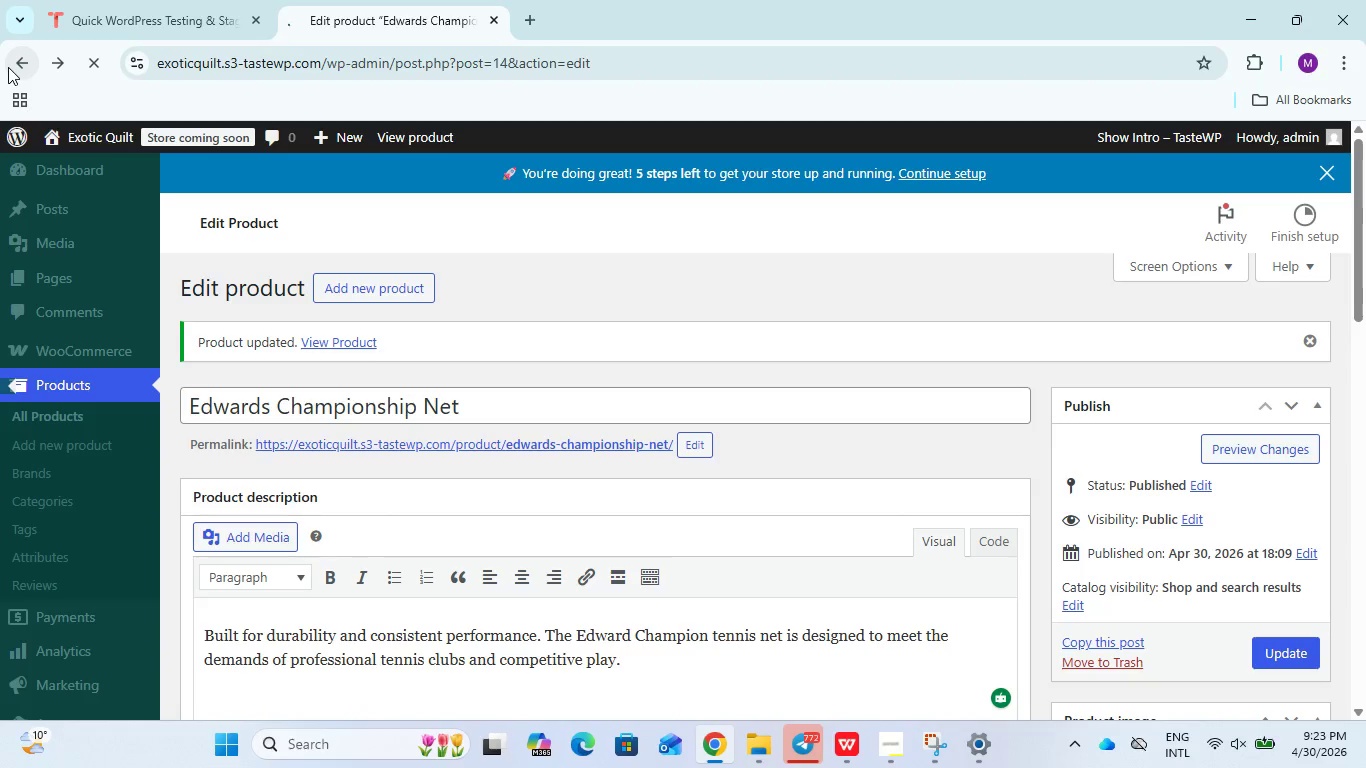 
left_click([34, 67])
 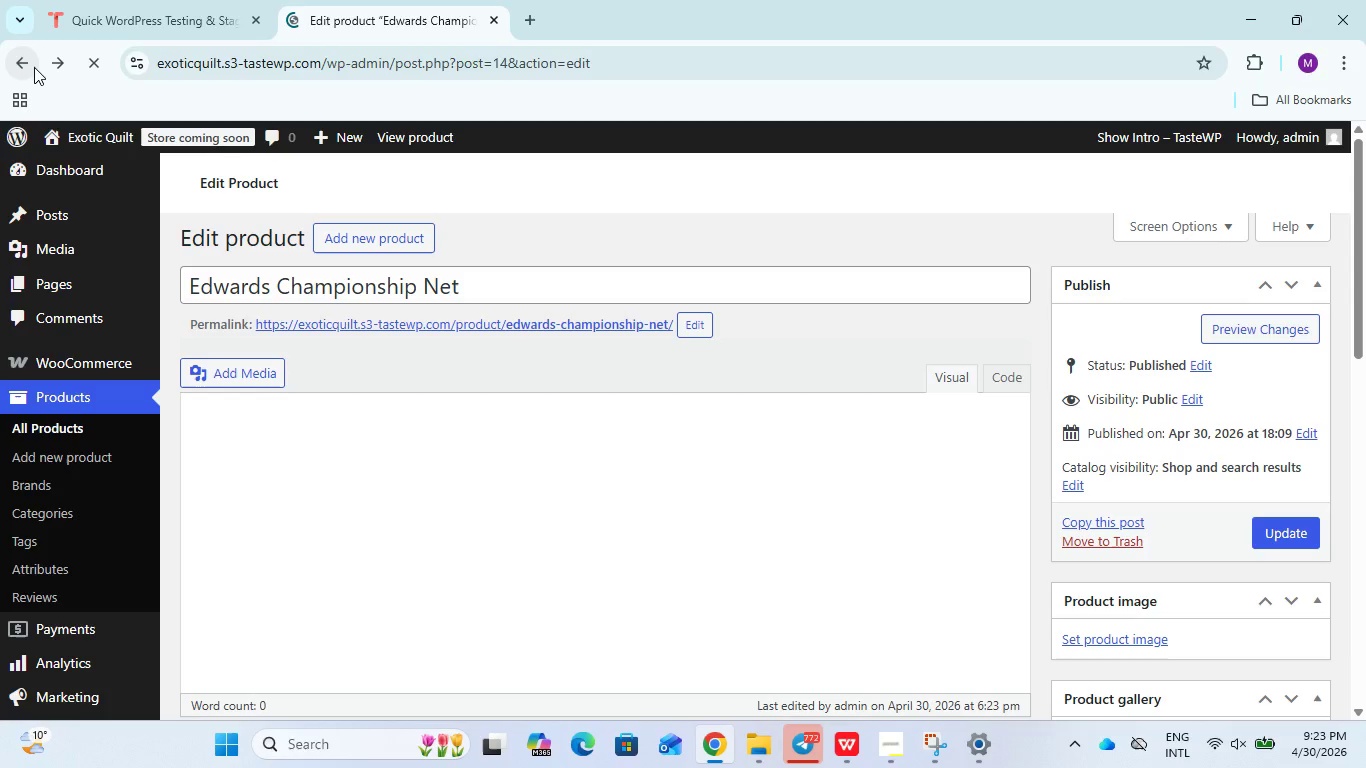 
left_click([34, 67])
 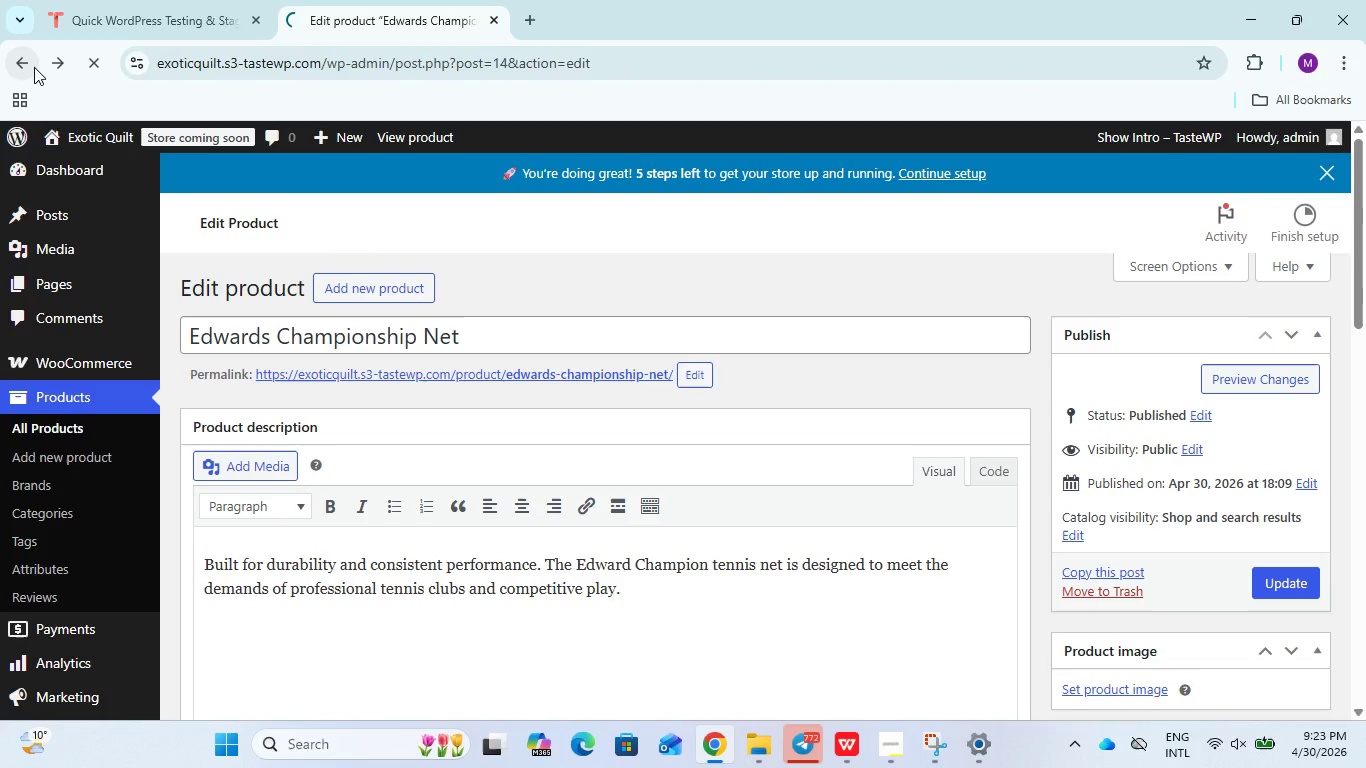 
left_click([34, 67])
 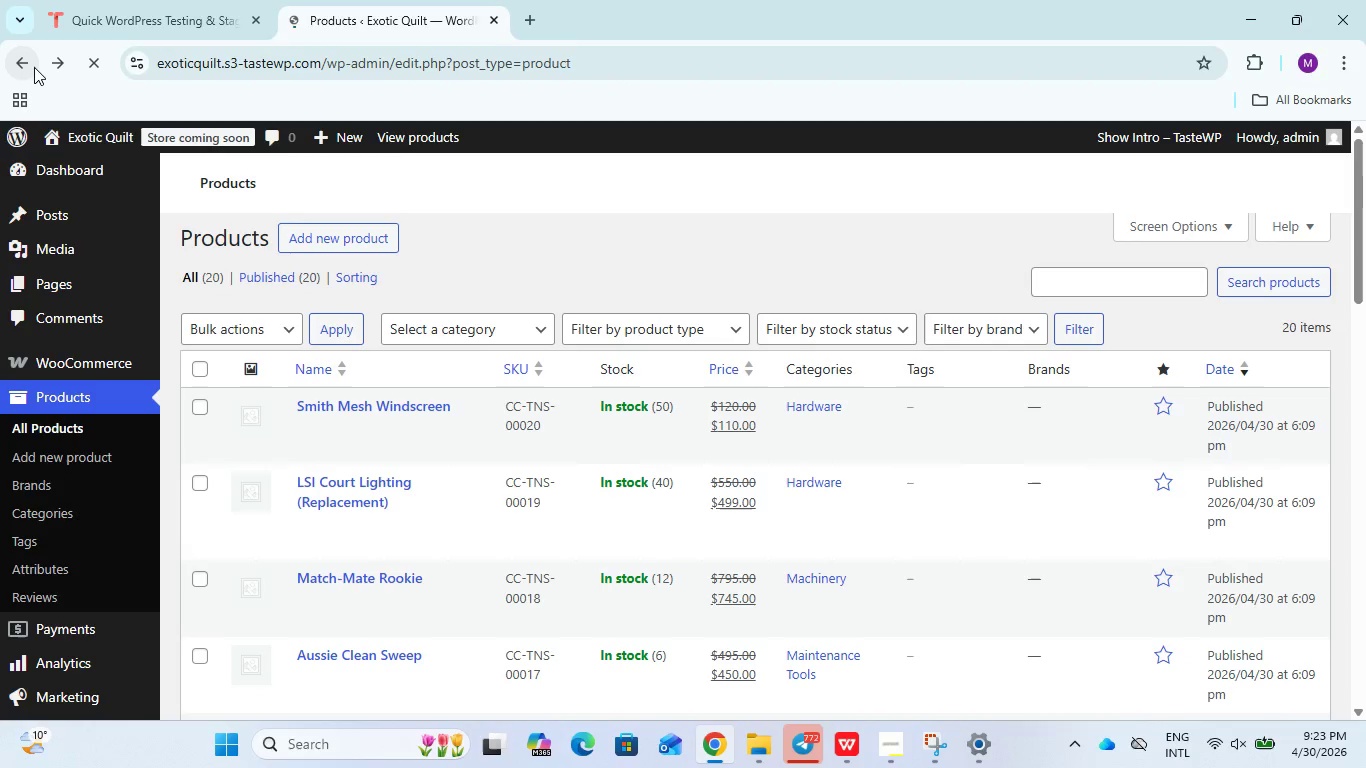 
mouse_move([330, 618])
 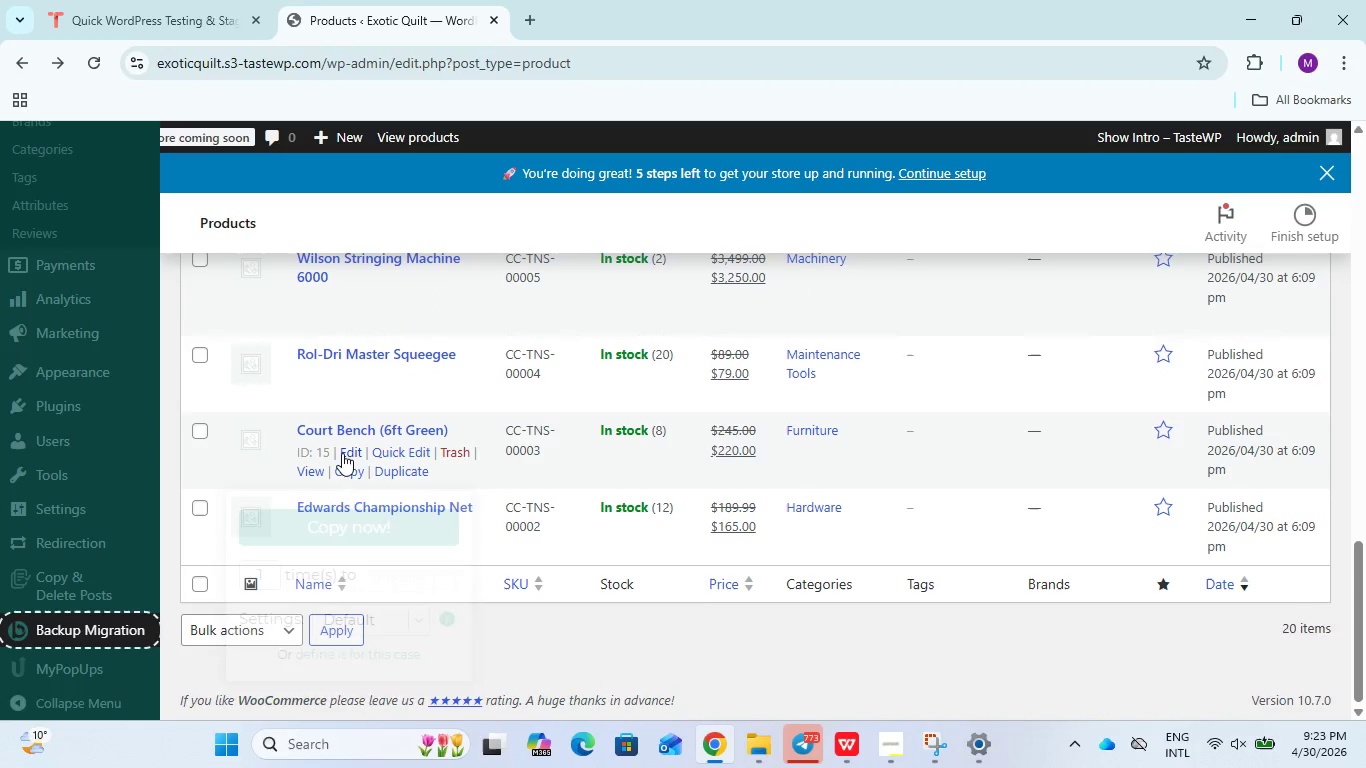 
left_click([343, 454])
 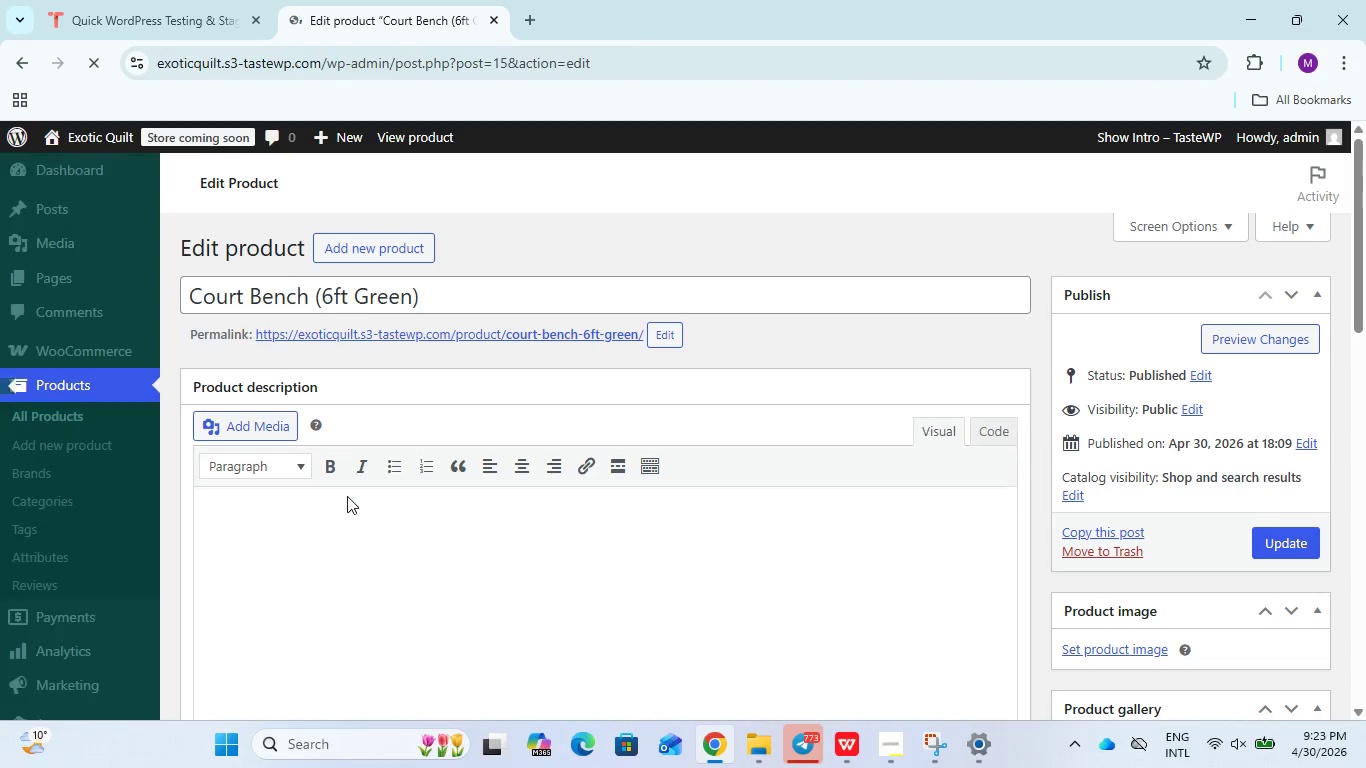 
left_click([372, 569])
 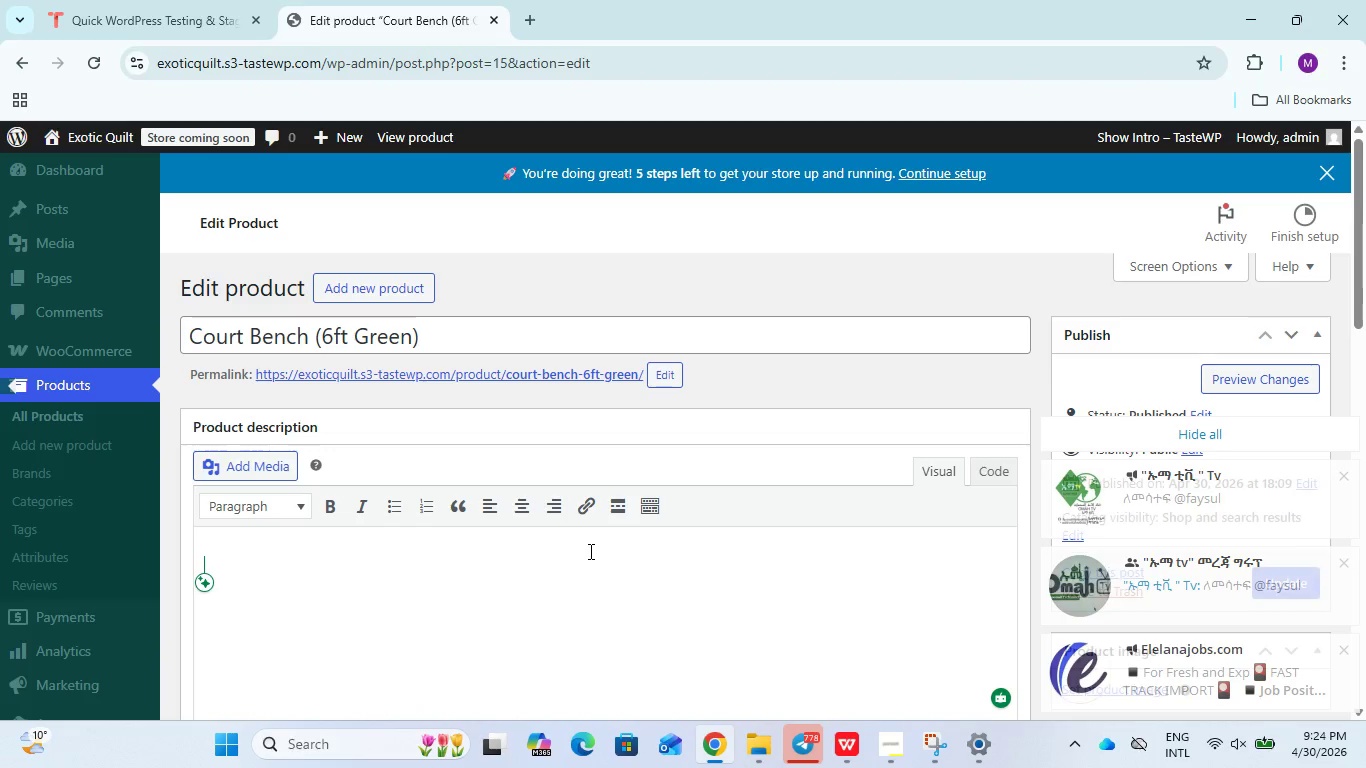 
wait(64.19)
 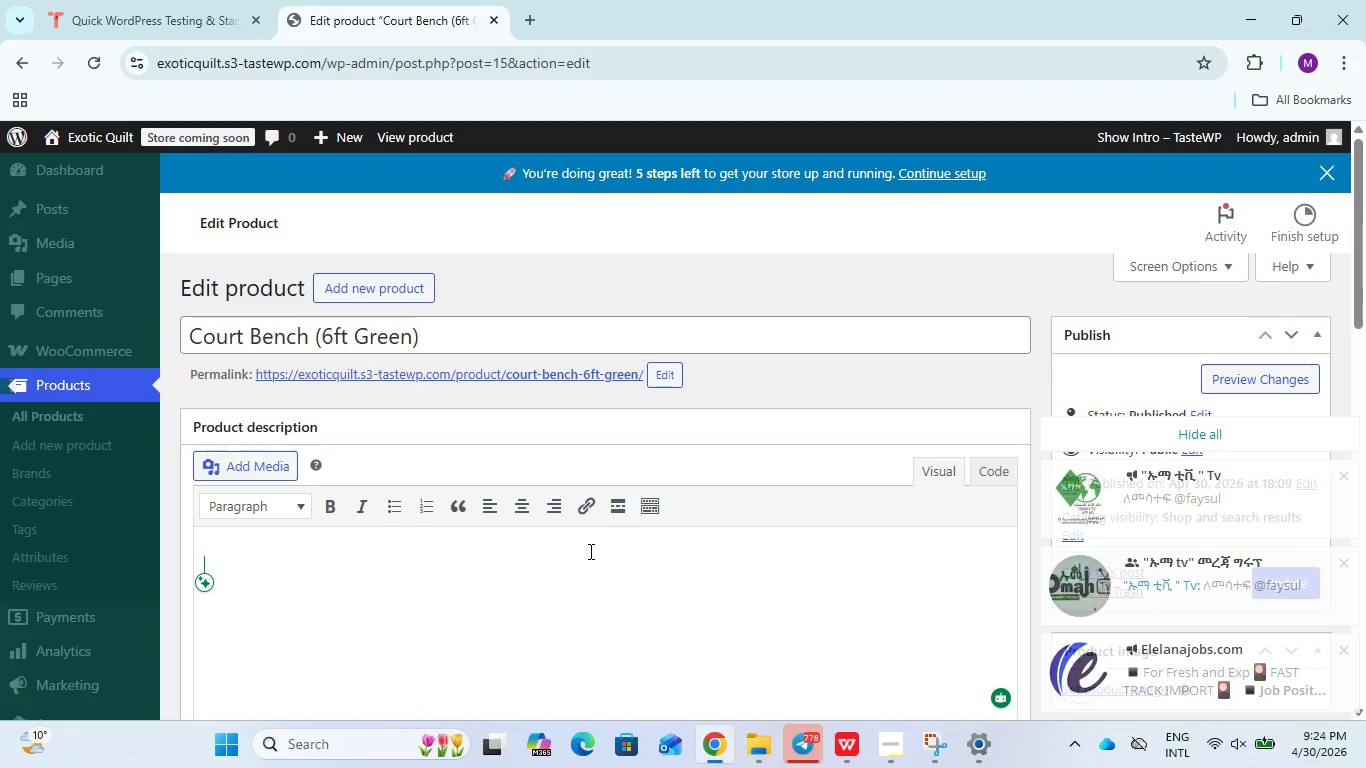 
left_click_drag(start_coordinate=[437, 334], to_coordinate=[171, 347])
 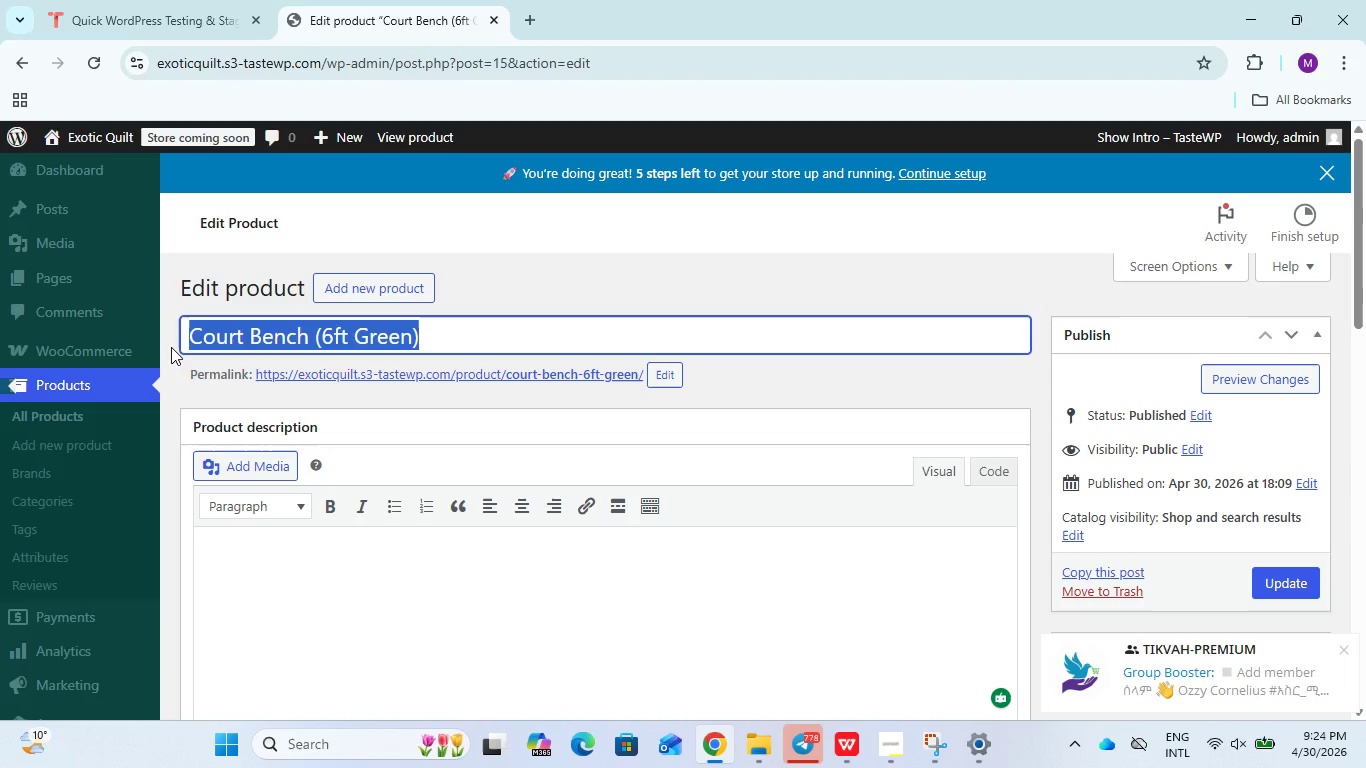 
key(Control+C)
 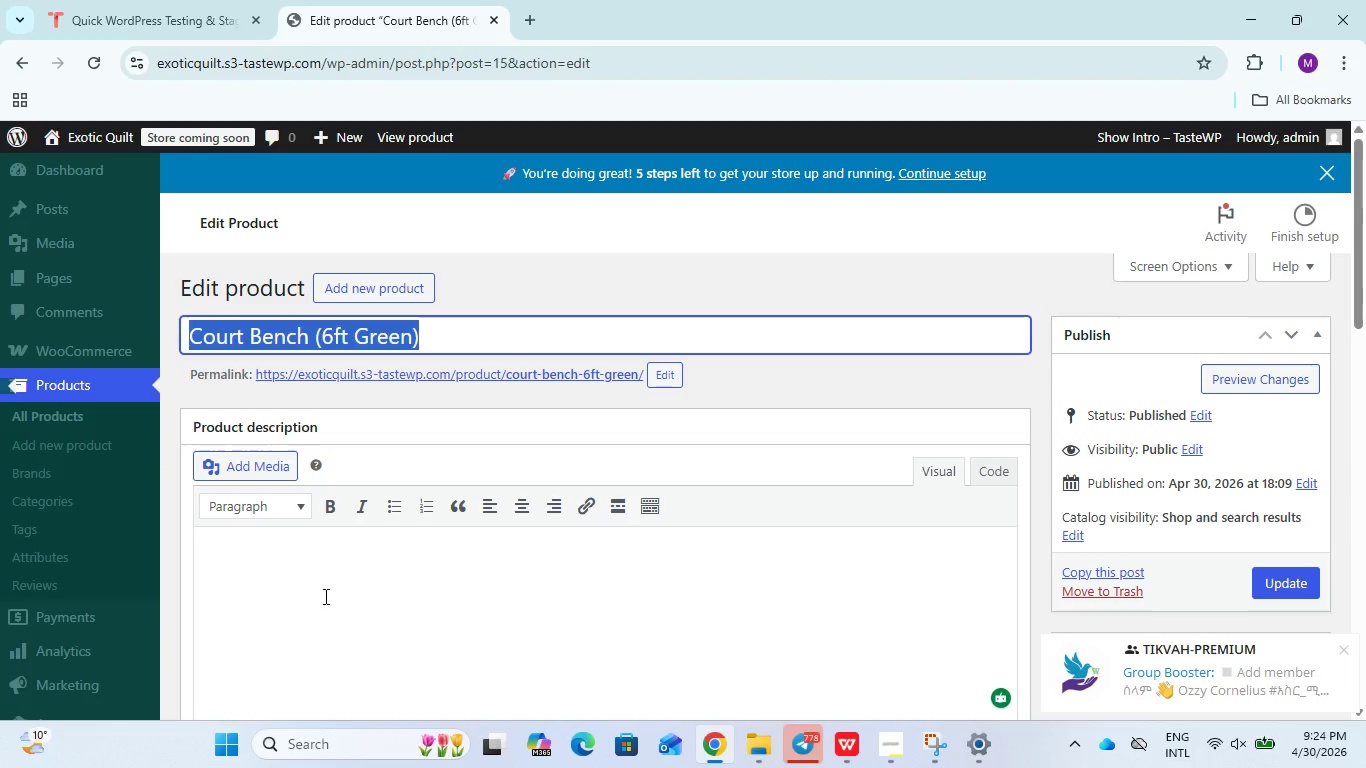 
left_click([324, 596])
 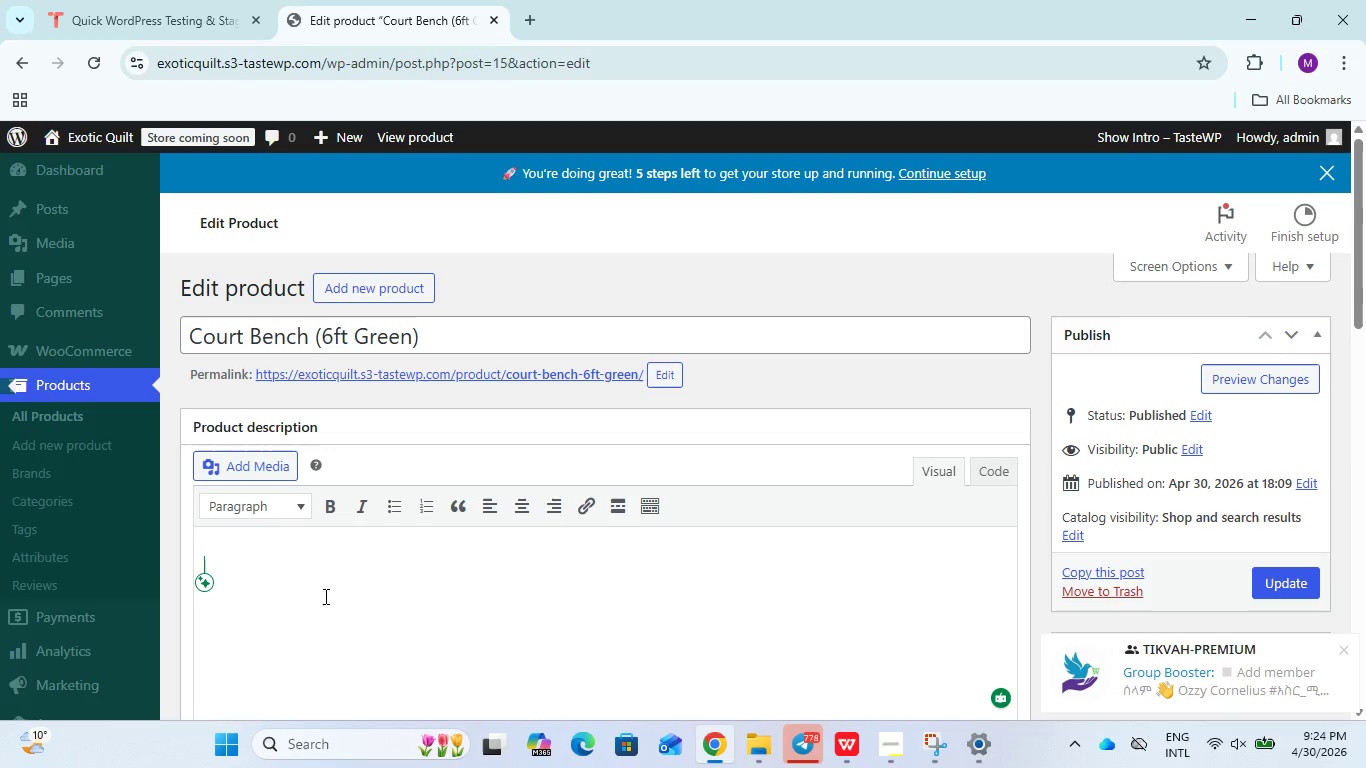 
key(Control+V)
 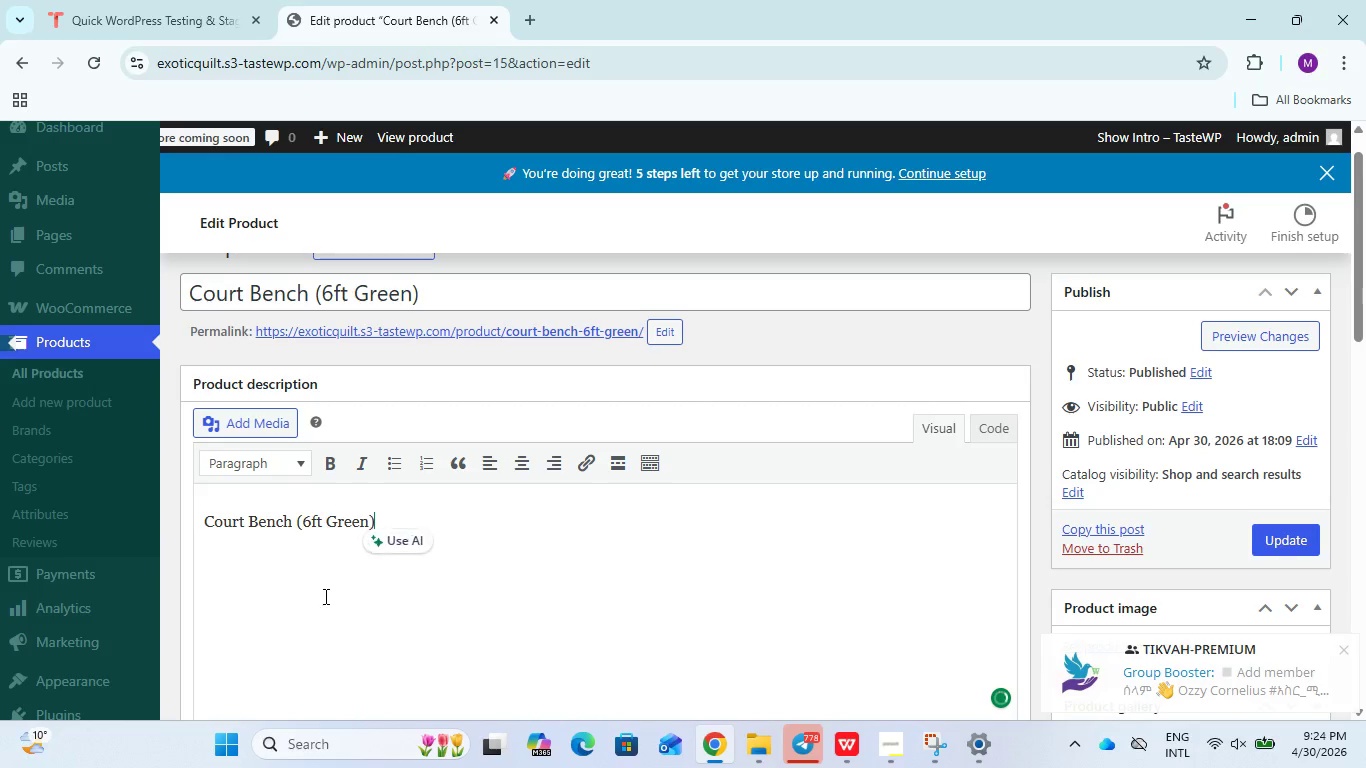 
type( is )
 